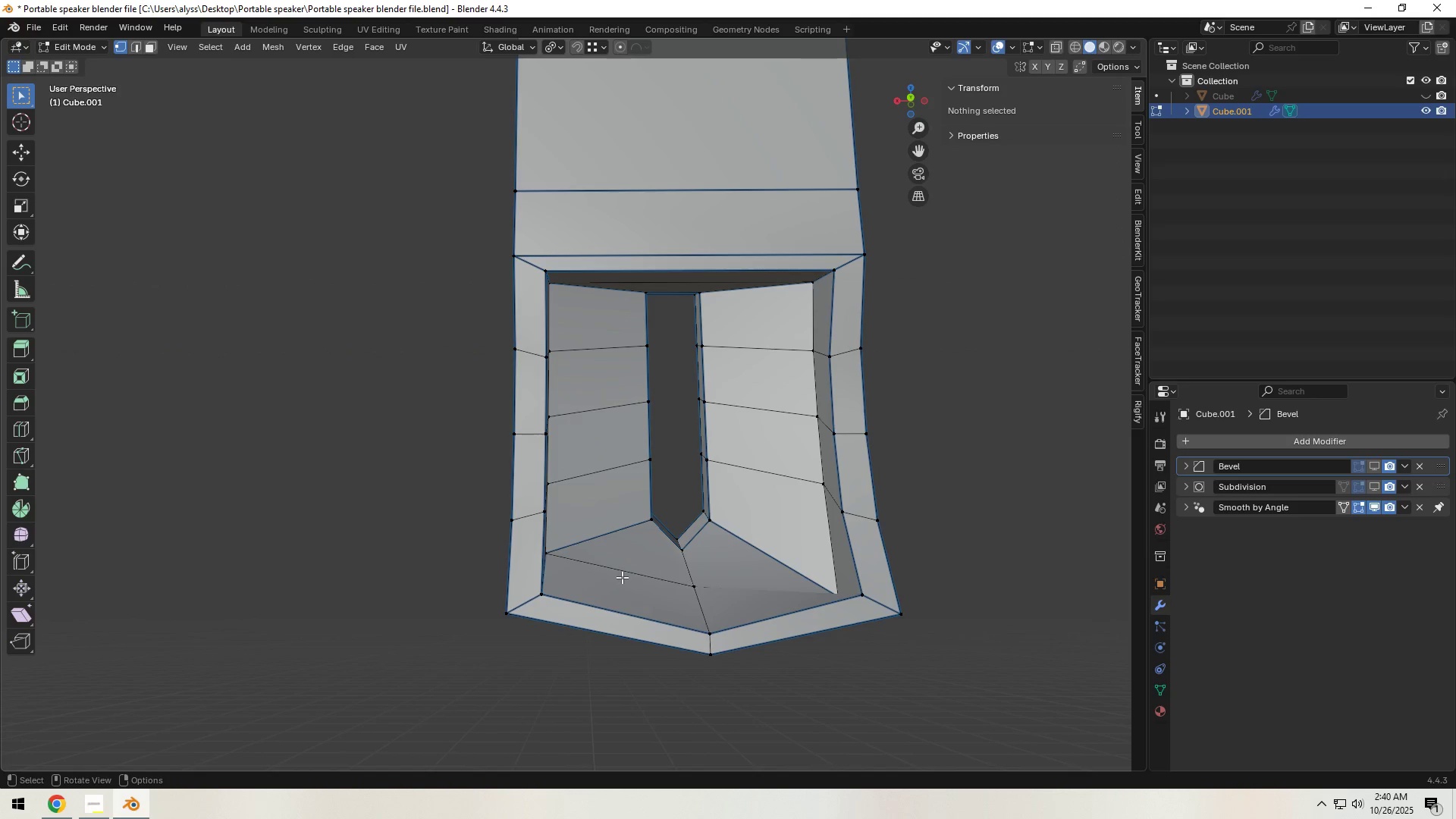 
left_click([542, 548])
 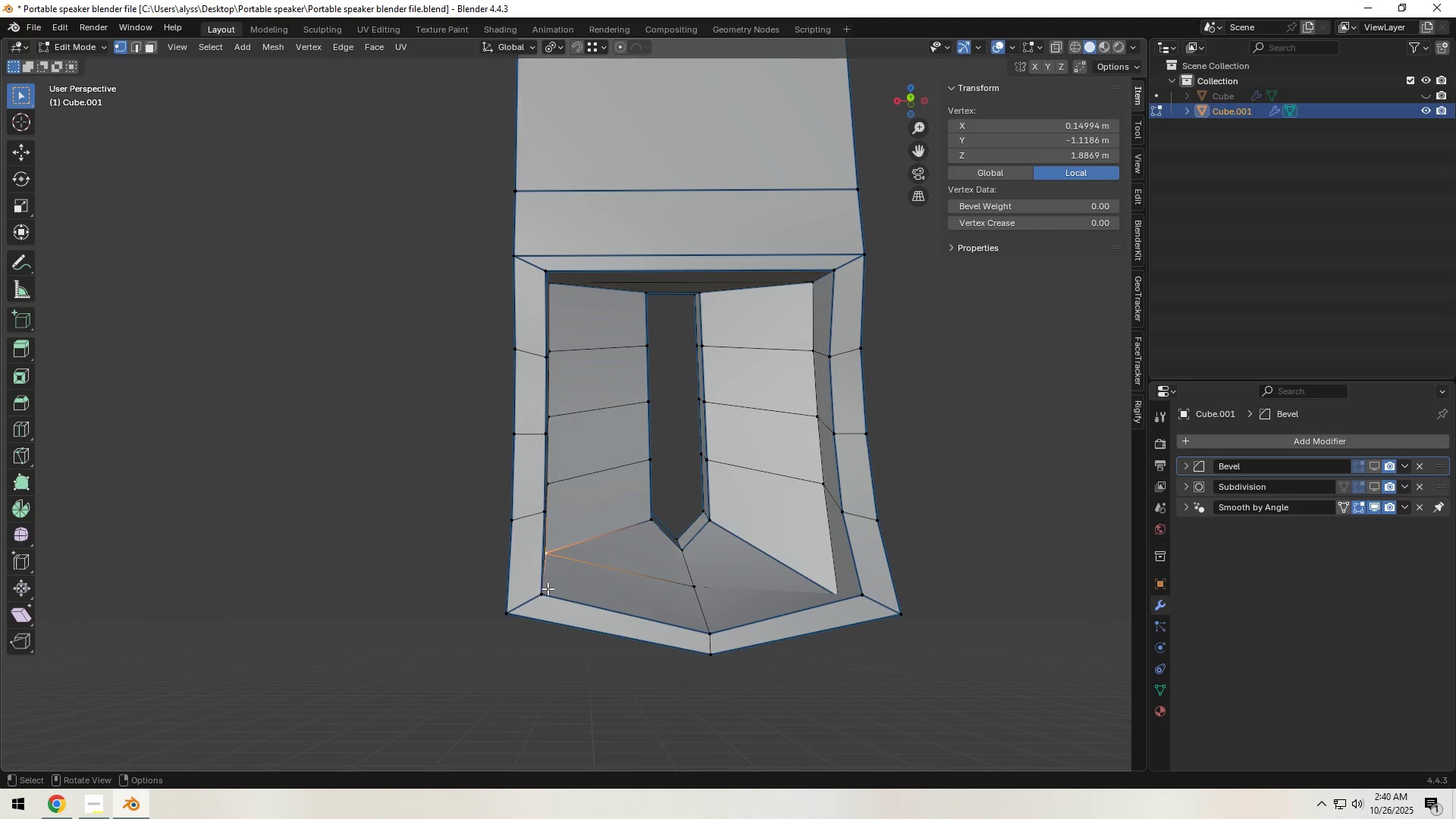 
type(gz)
 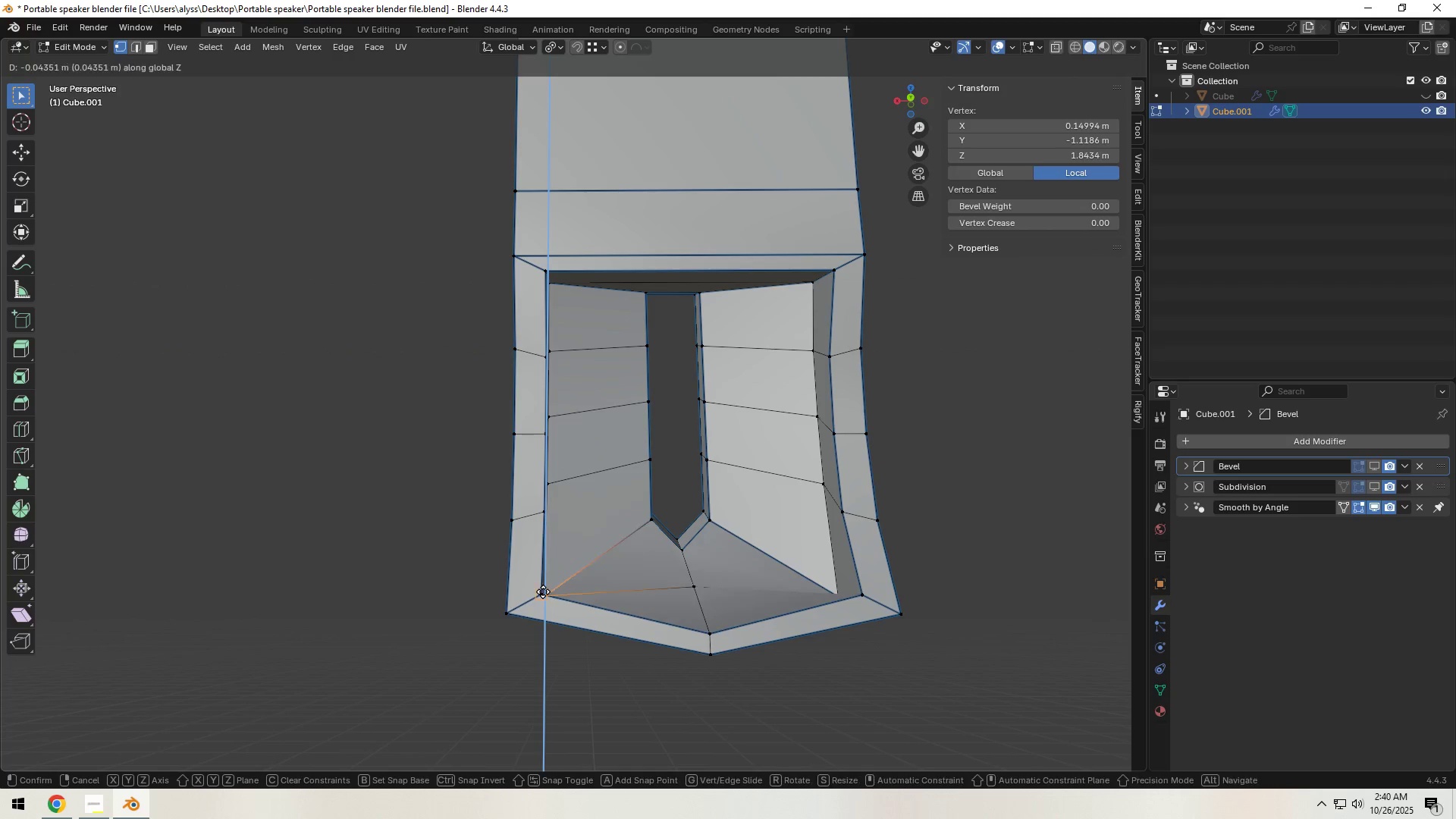 
hold_key(key=ControlLeft, duration=0.5)
left_click([543, 592])
 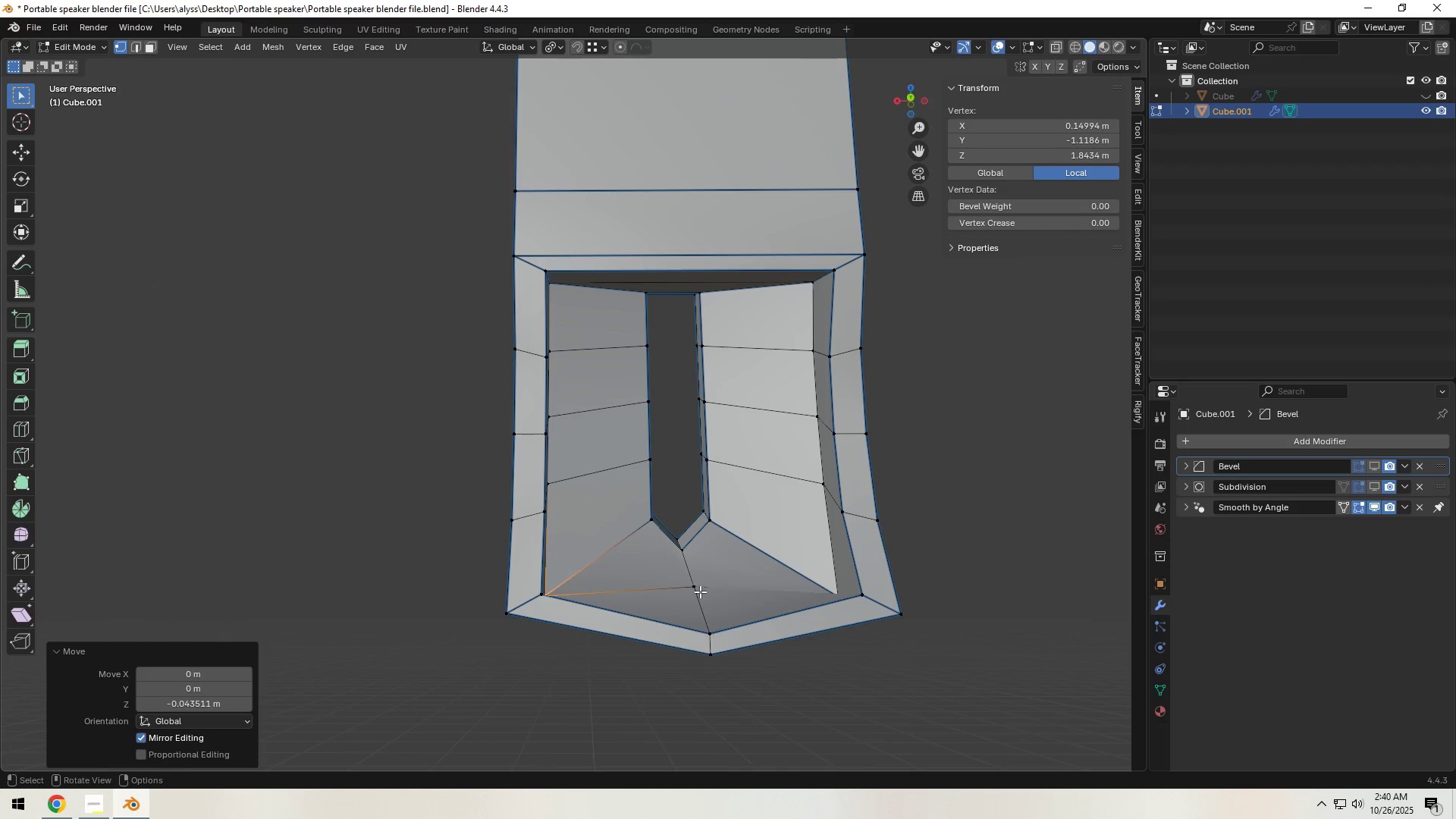 
left_click([700, 587])
 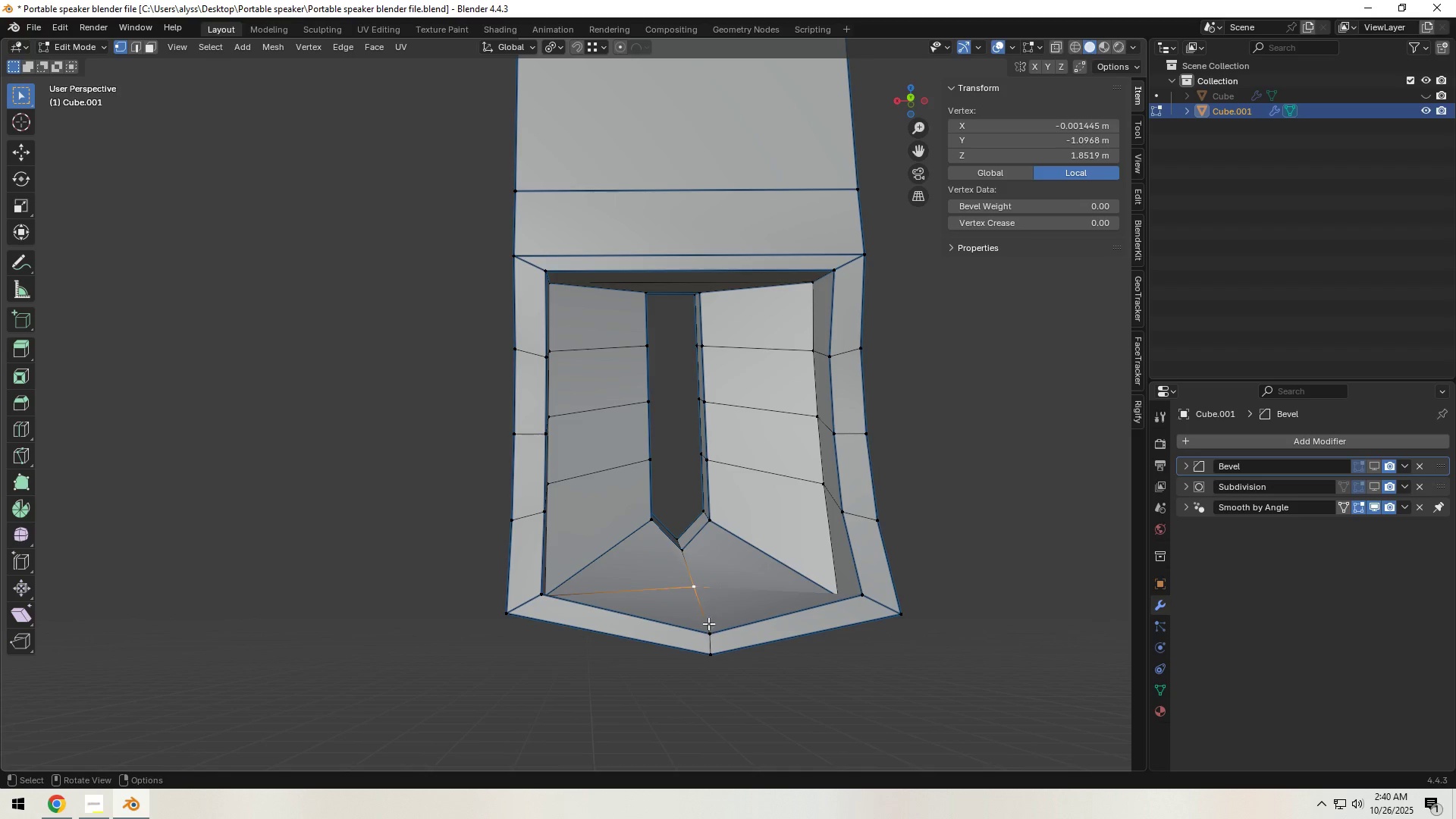 
type(gz)
 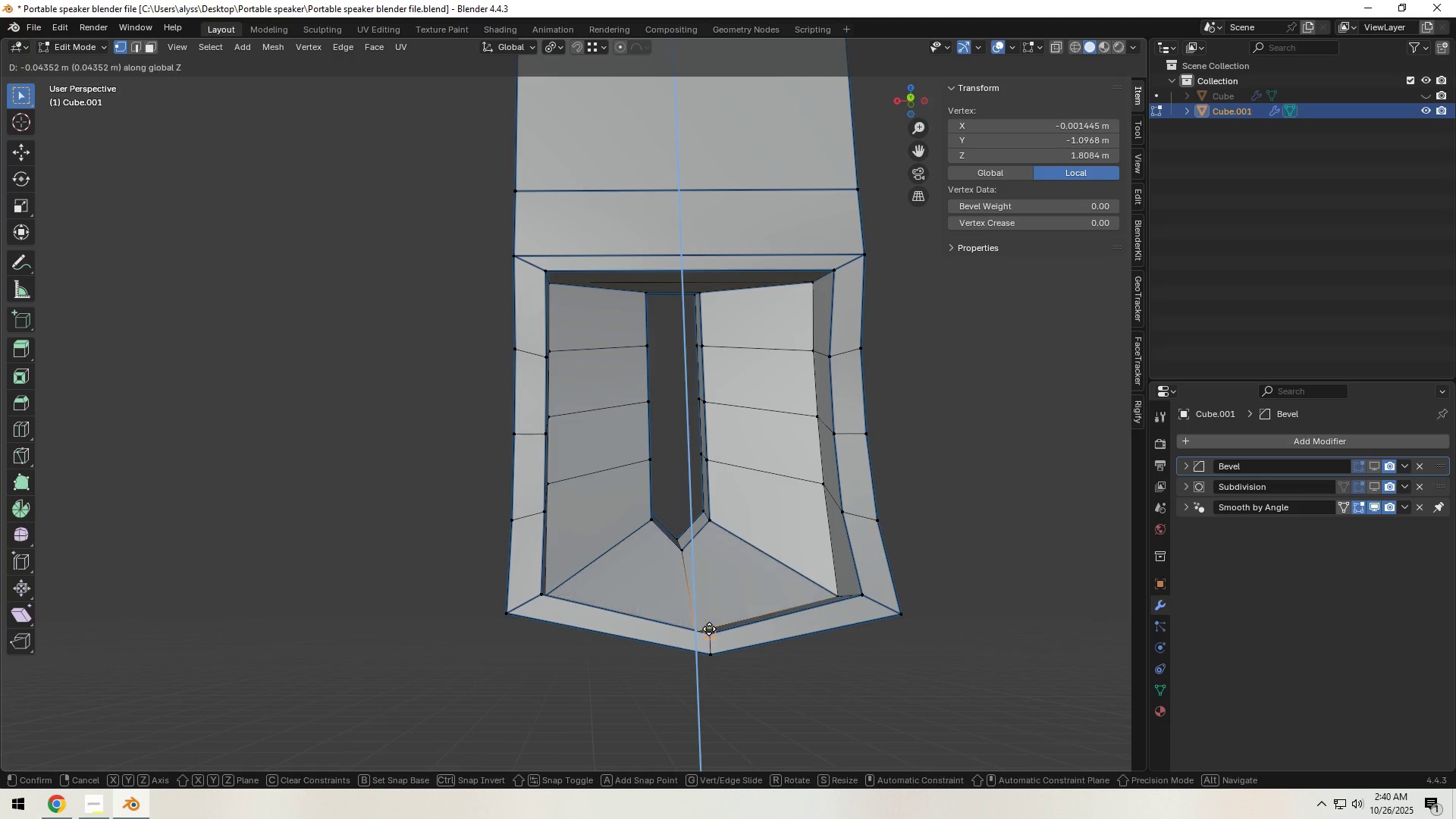 
hold_key(key=ControlLeft, duration=0.54)
left_click([709, 629])
 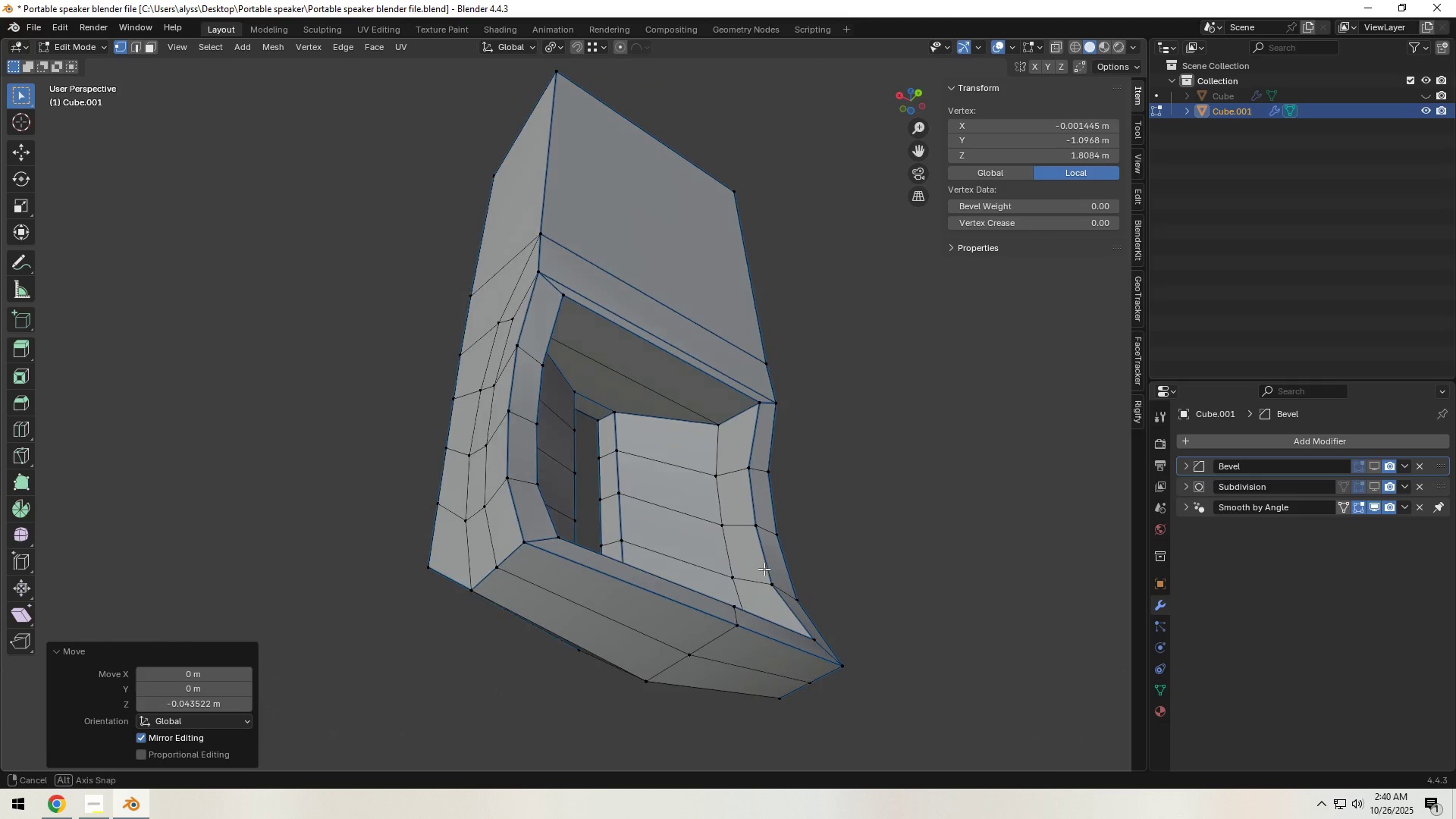 
type(zz)
 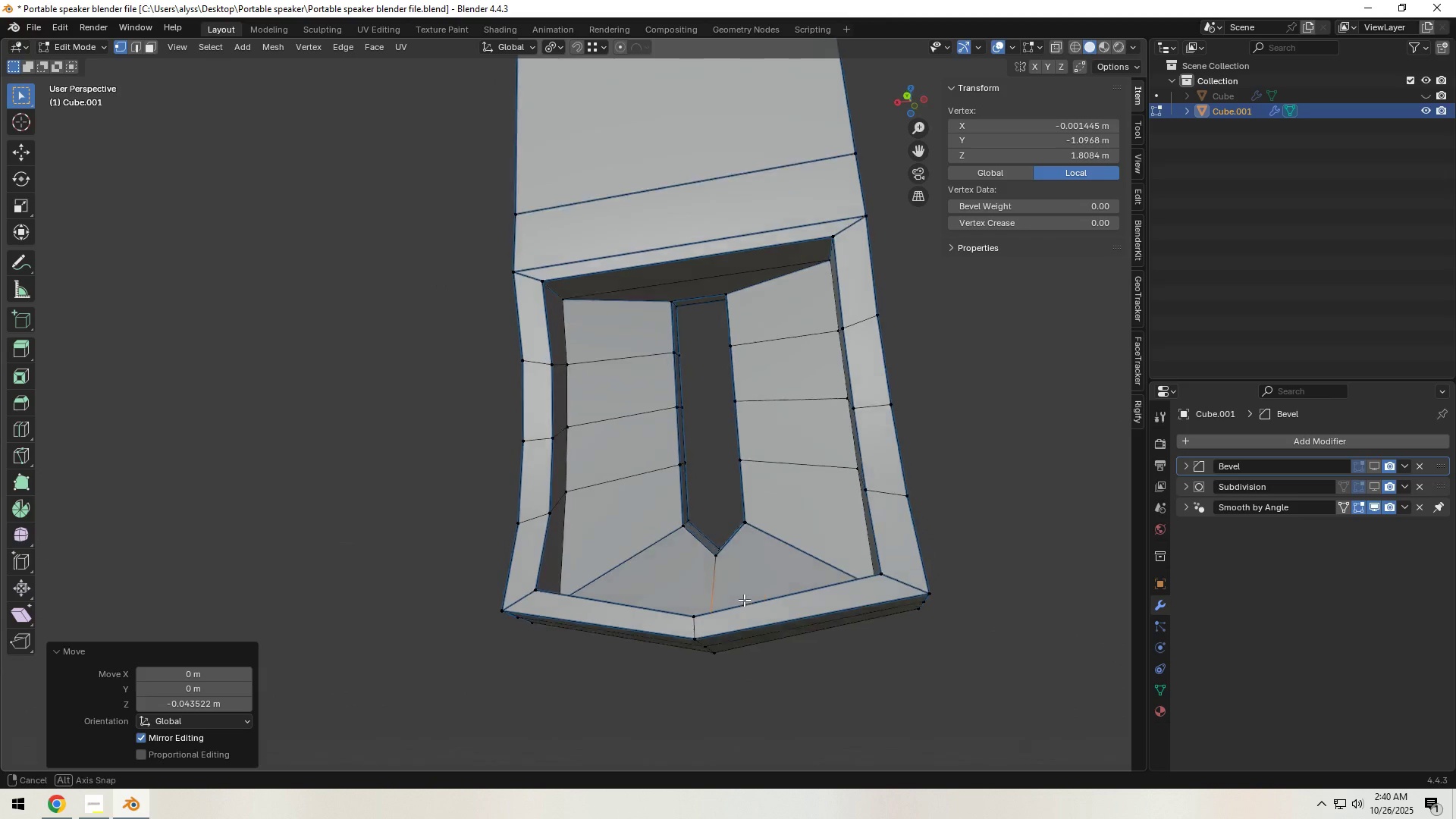 
key(Alt+AltLeft)
 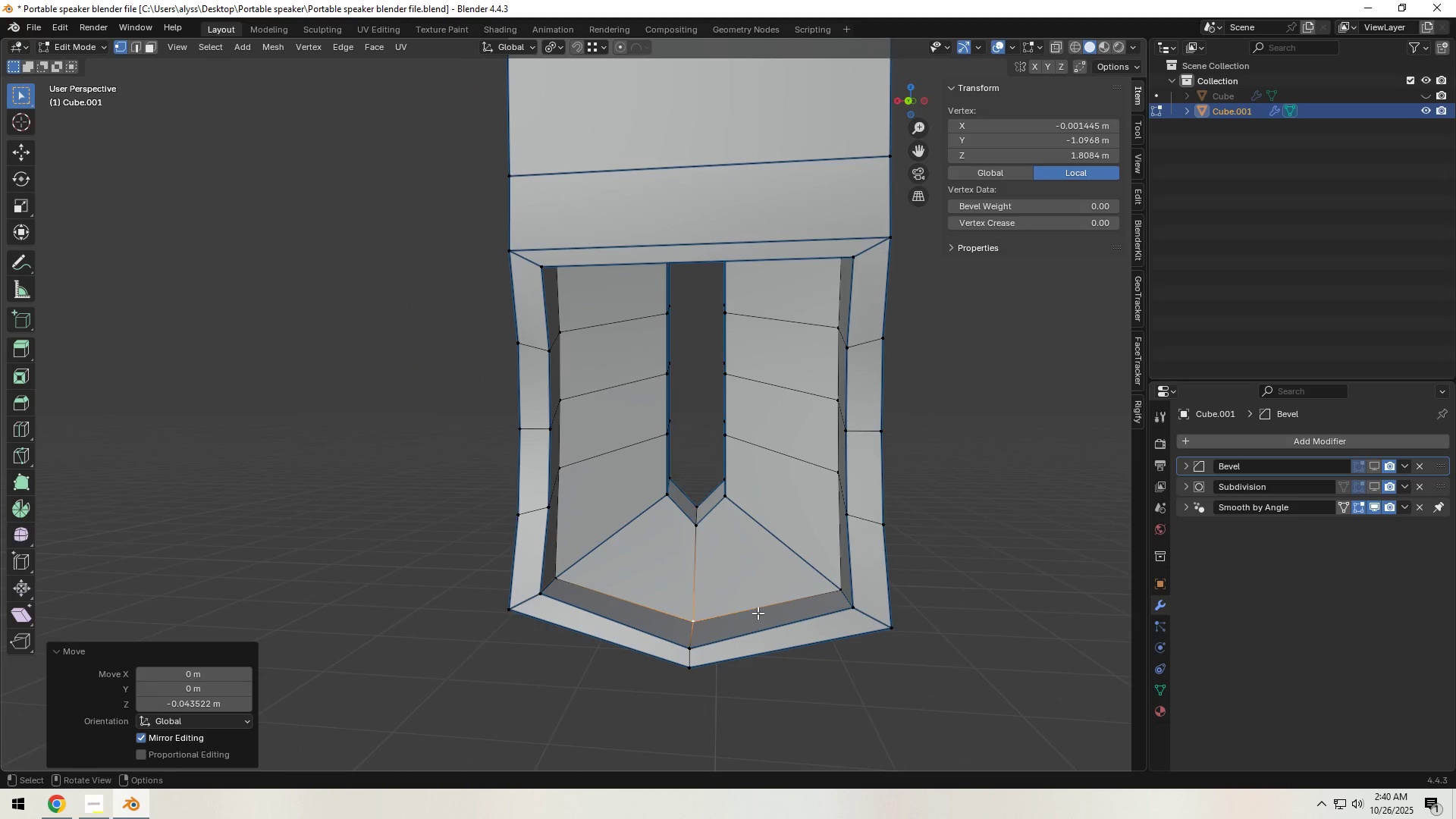 
key(2)
 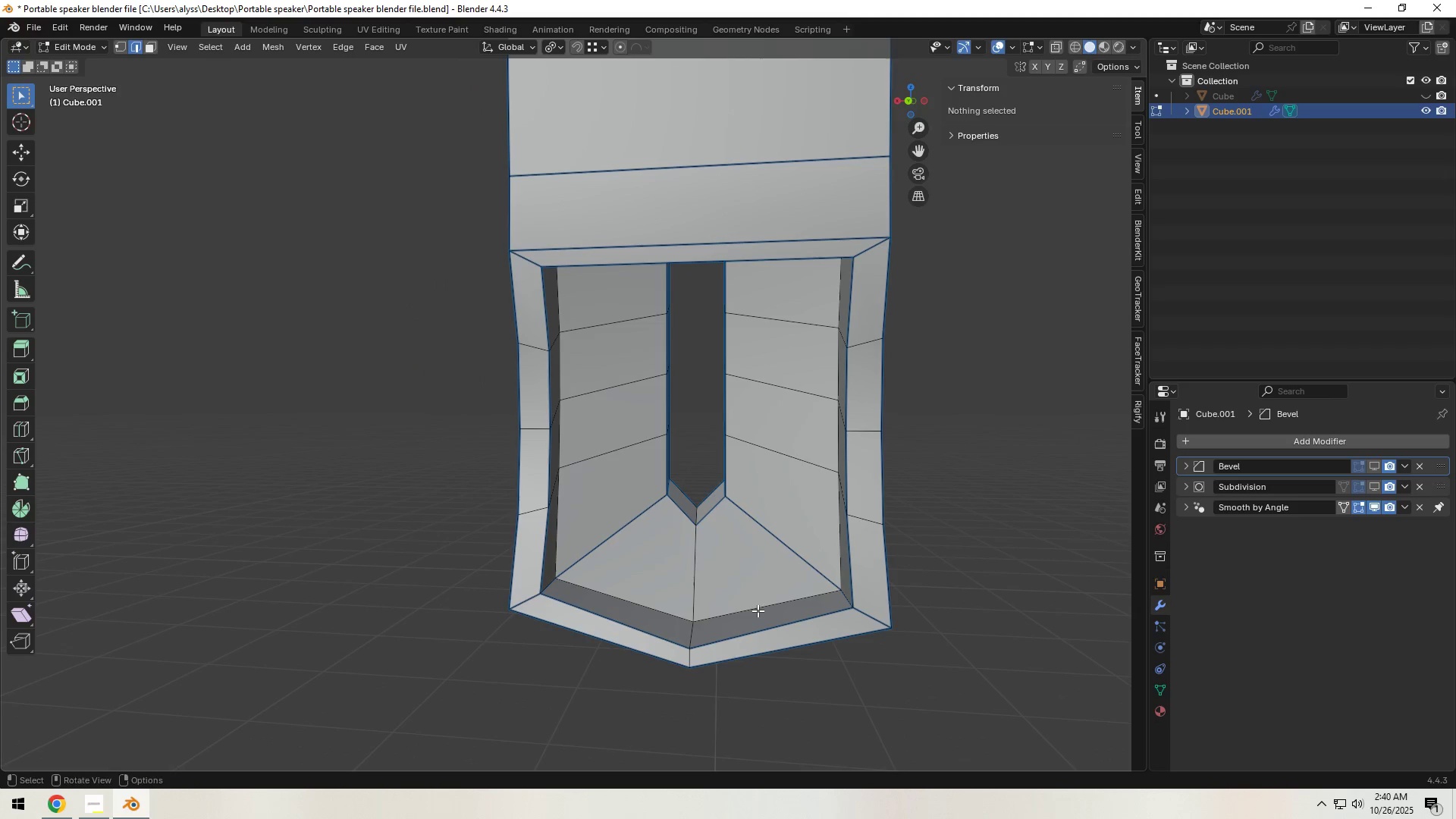 
hold_key(key=AltLeft, duration=0.58)
left_click([758, 610])
 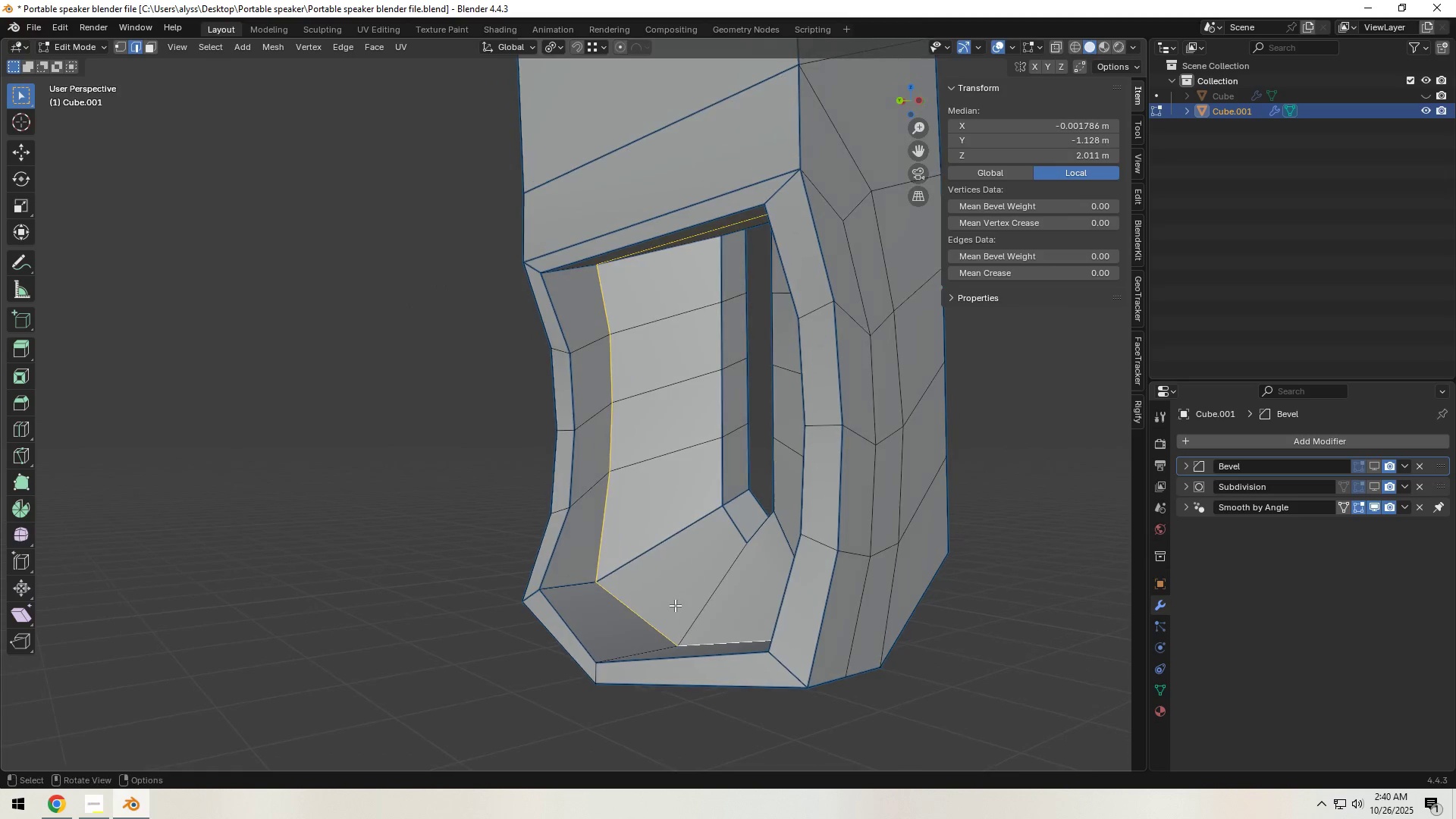 
hold_key(key=Backquote, duration=0.93)
 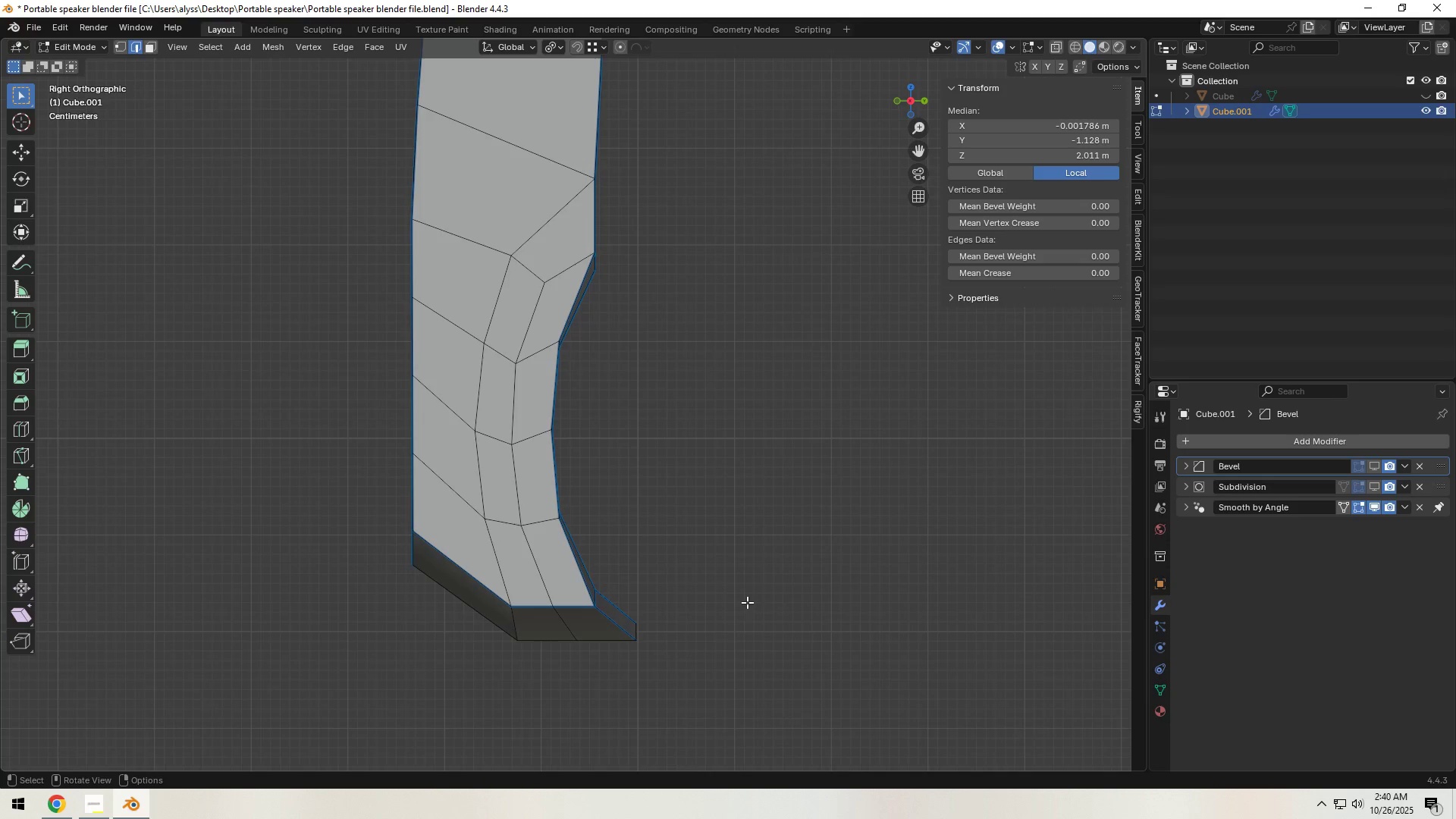 
key(Z)
 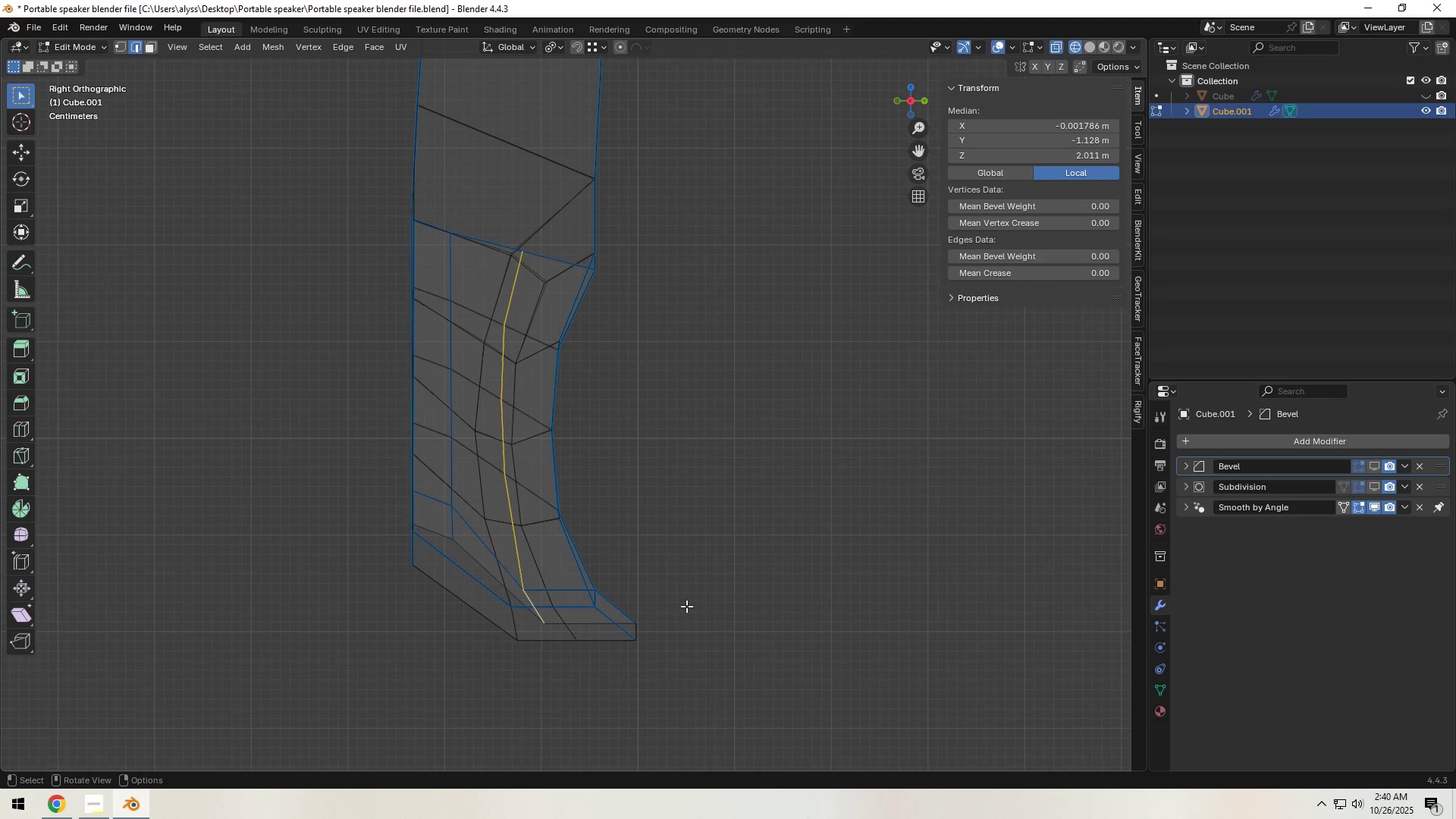 
hold_key(key=ShiftLeft, duration=0.5)
 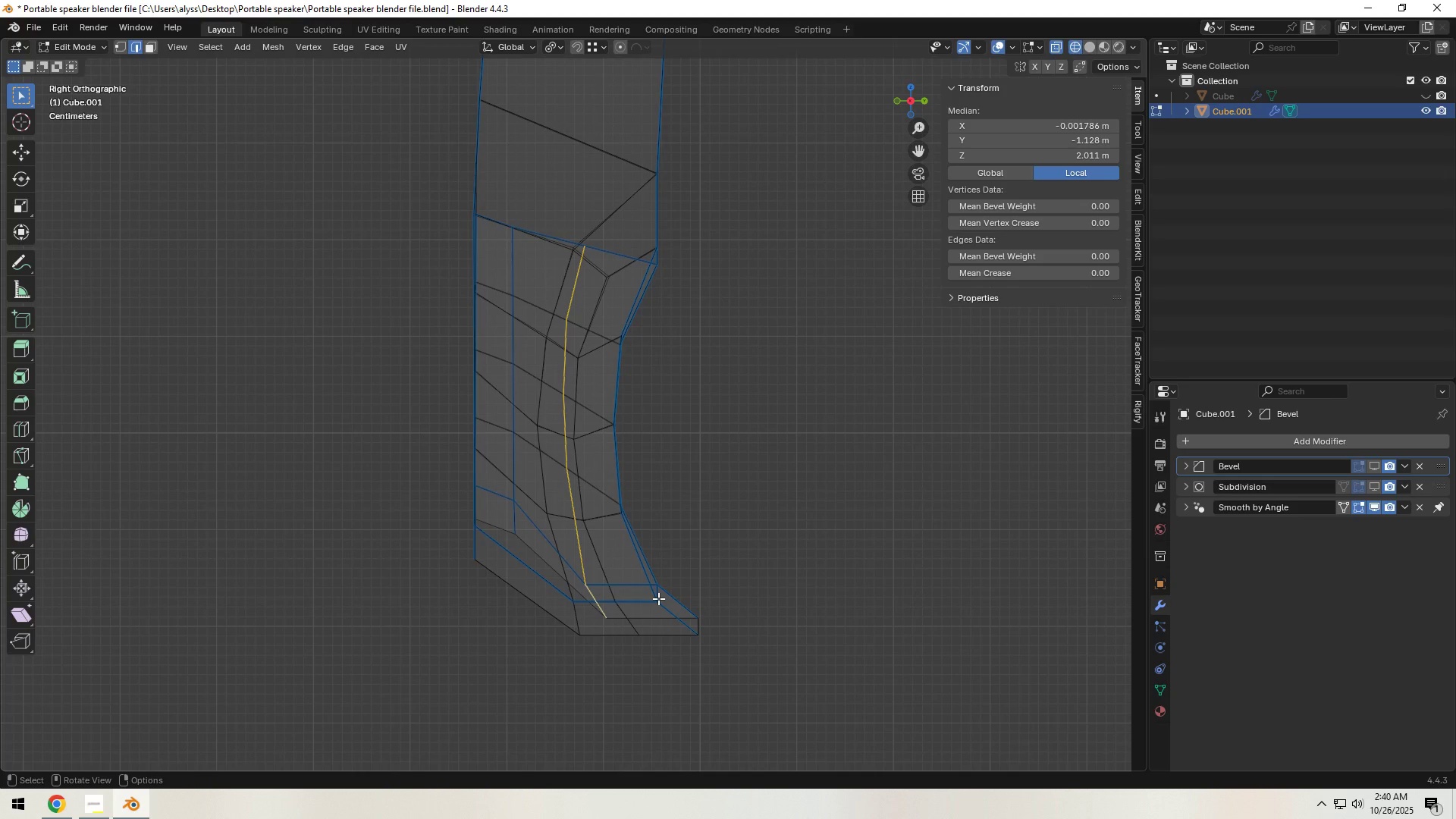 
wait(5.17)
 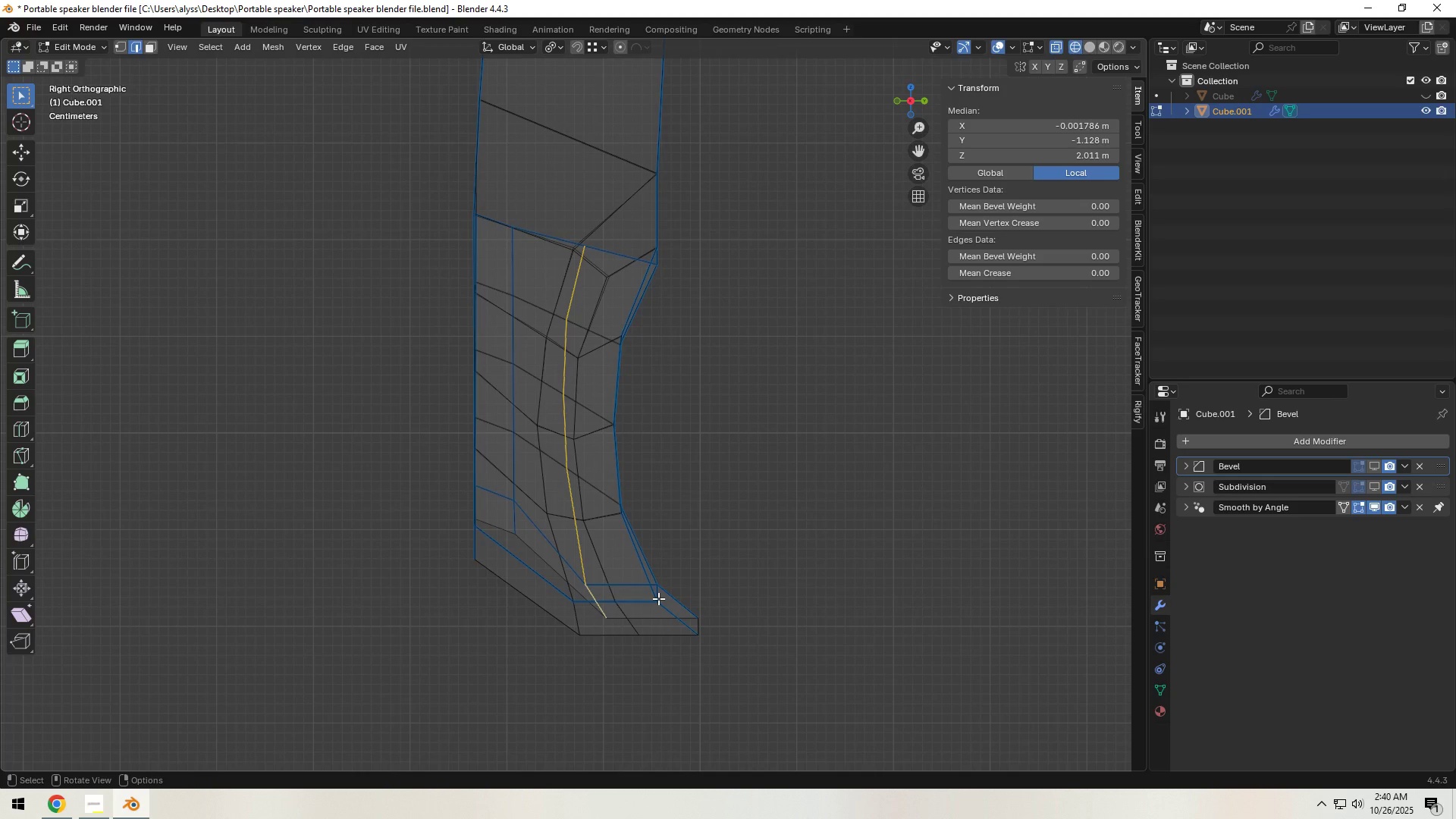 
type(gy)
 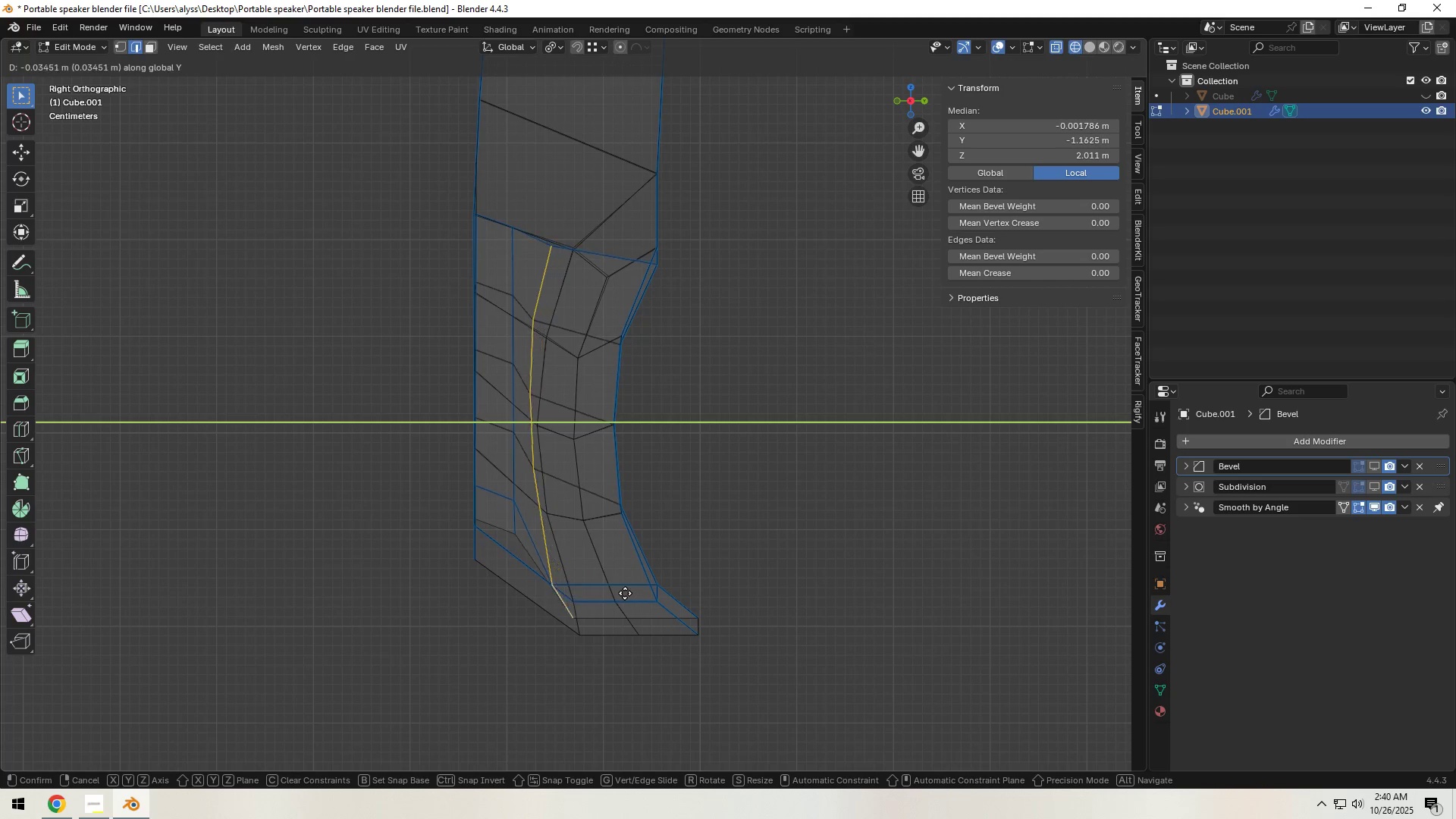 
left_click([625, 593])
 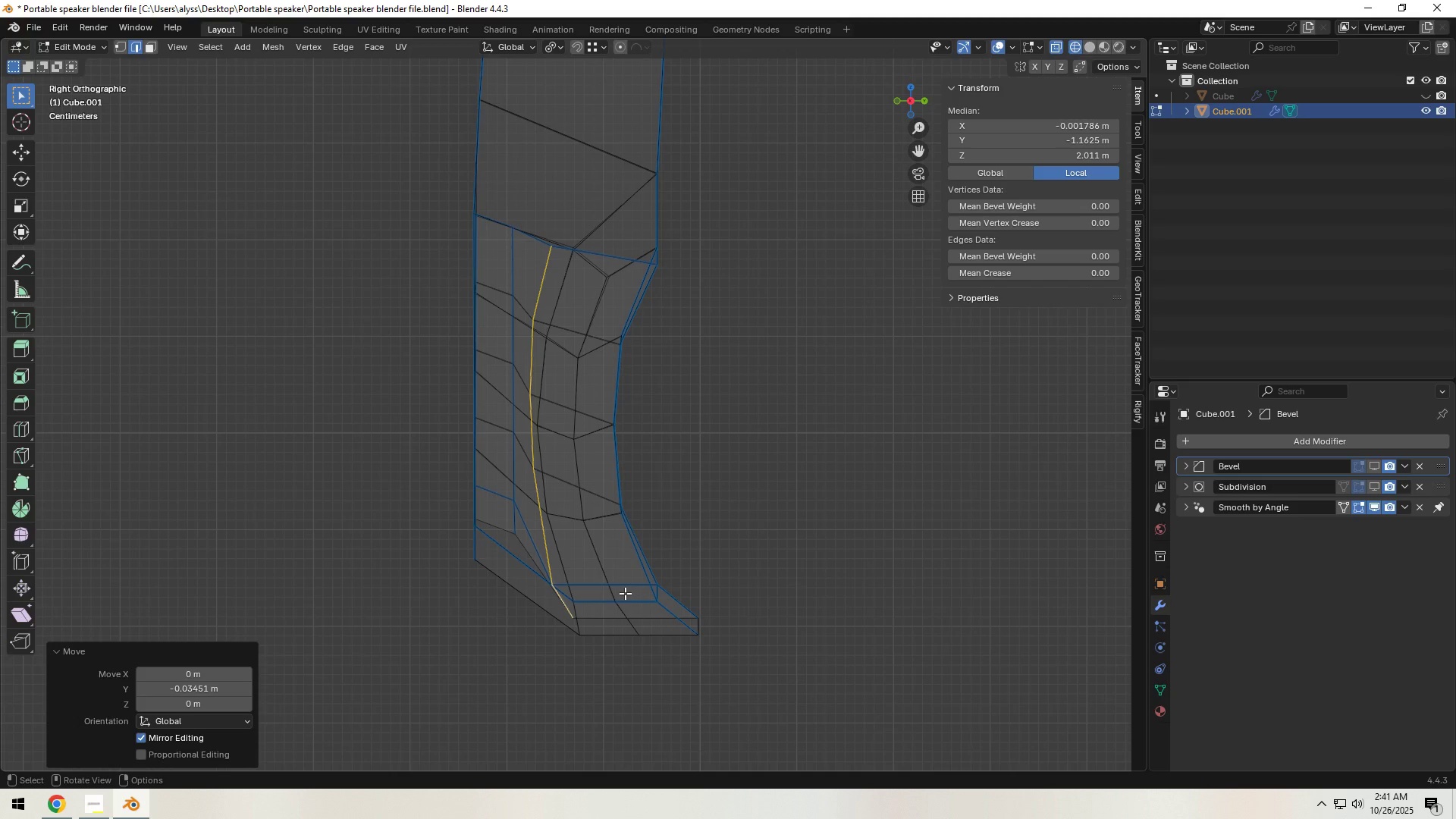 
key(G)
 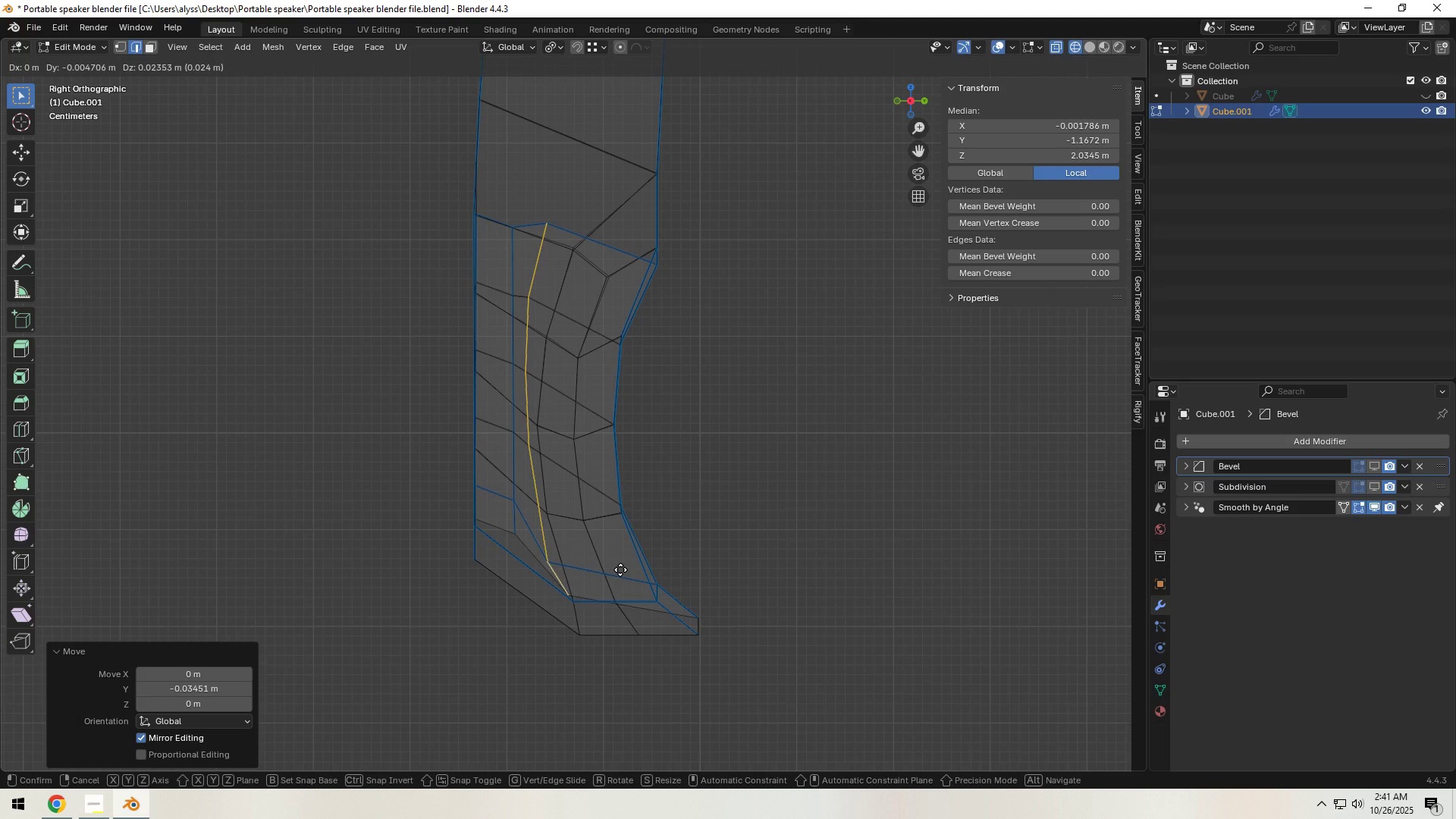 
wait(5.3)
 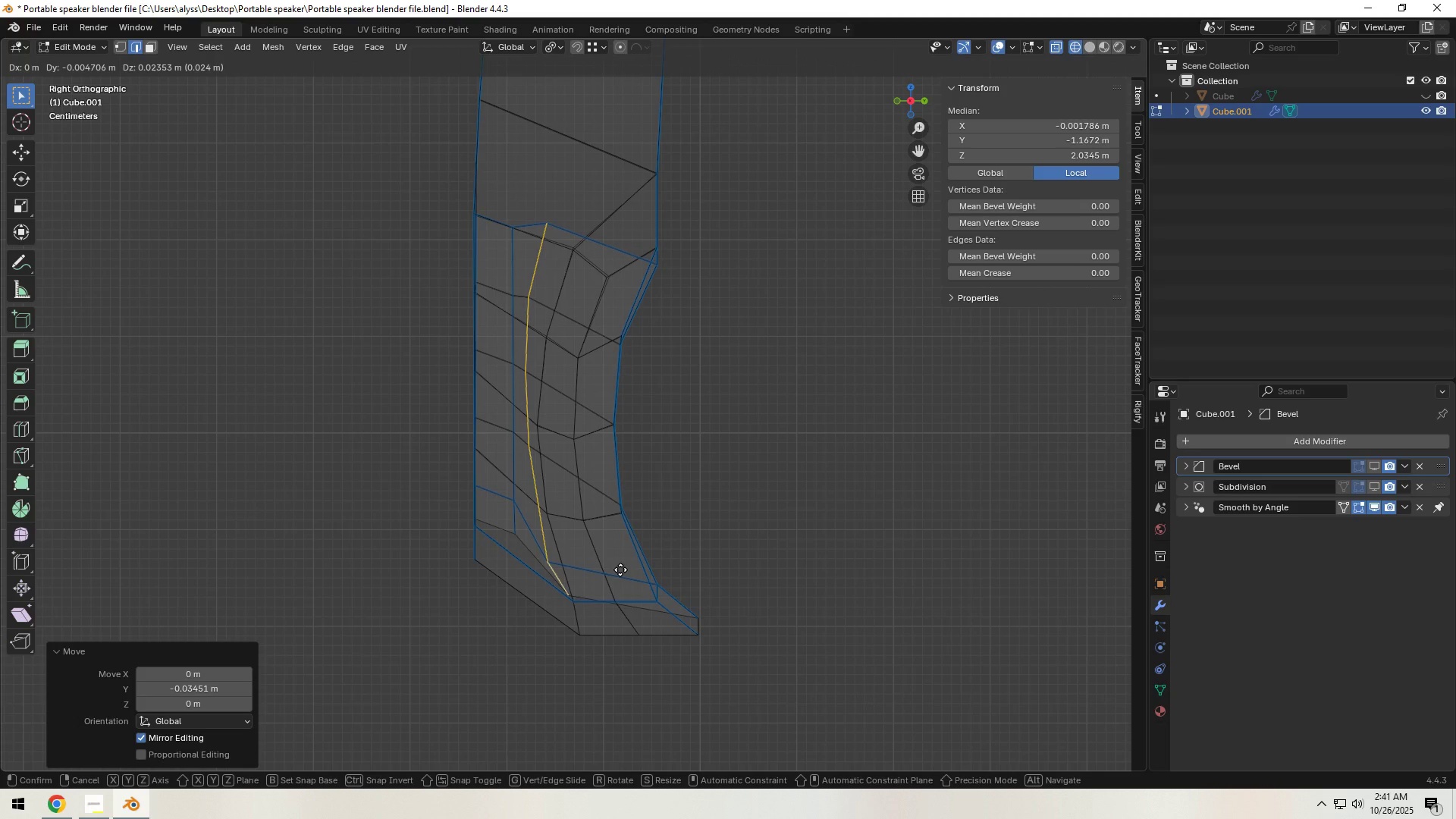 
left_click([620, 570])
 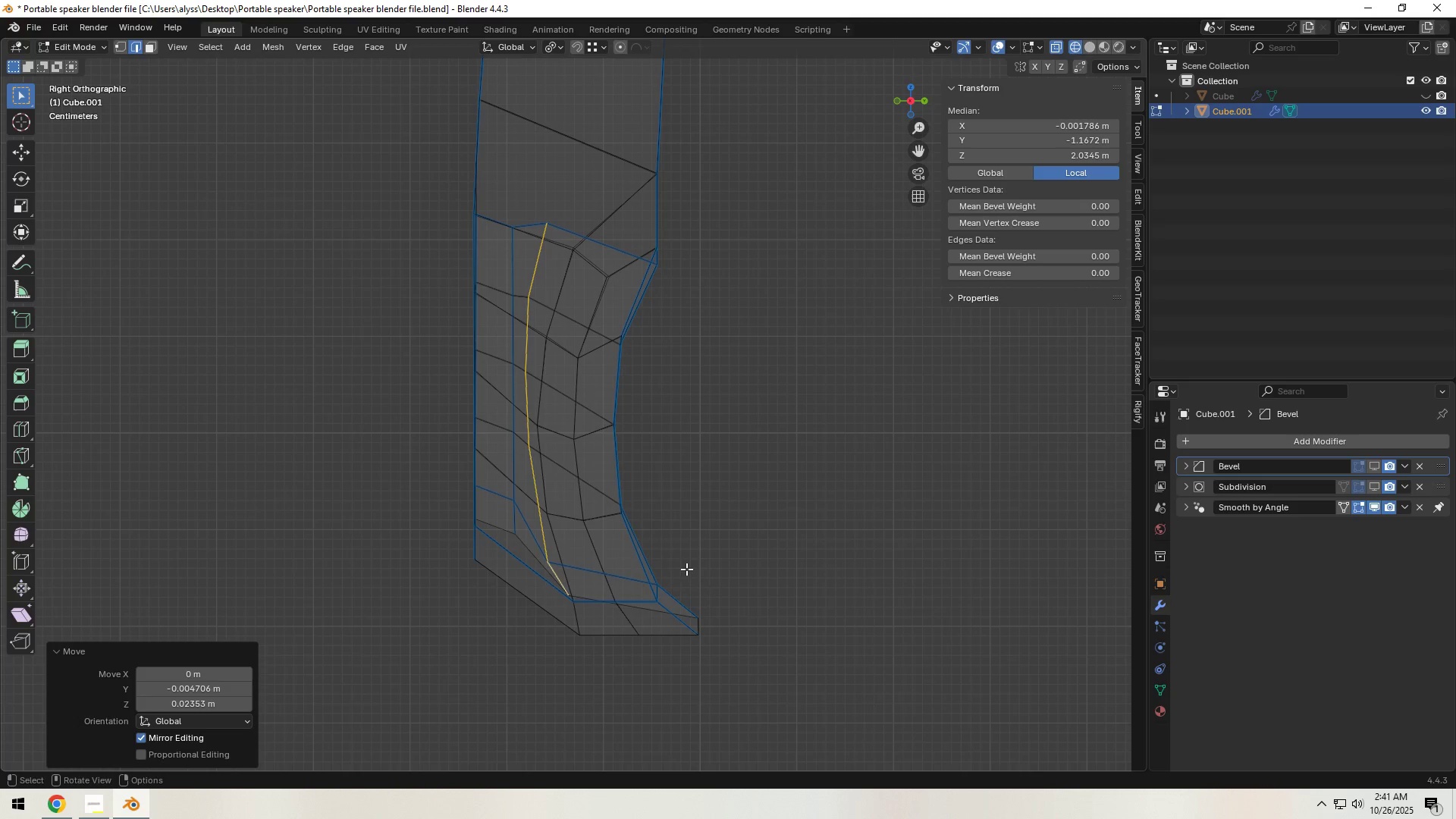 
type(sy0)
 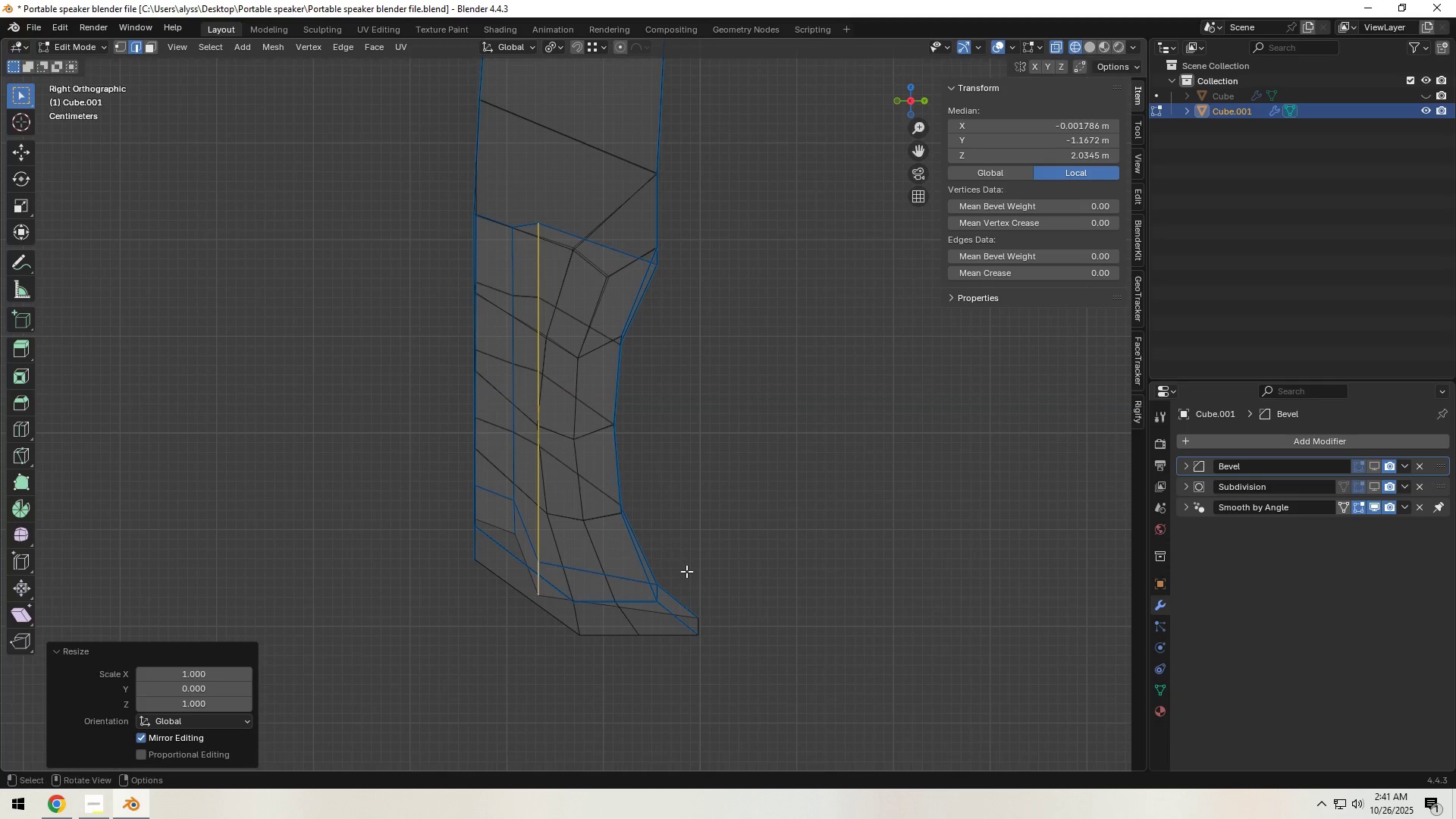 
left_click([686, 571])
 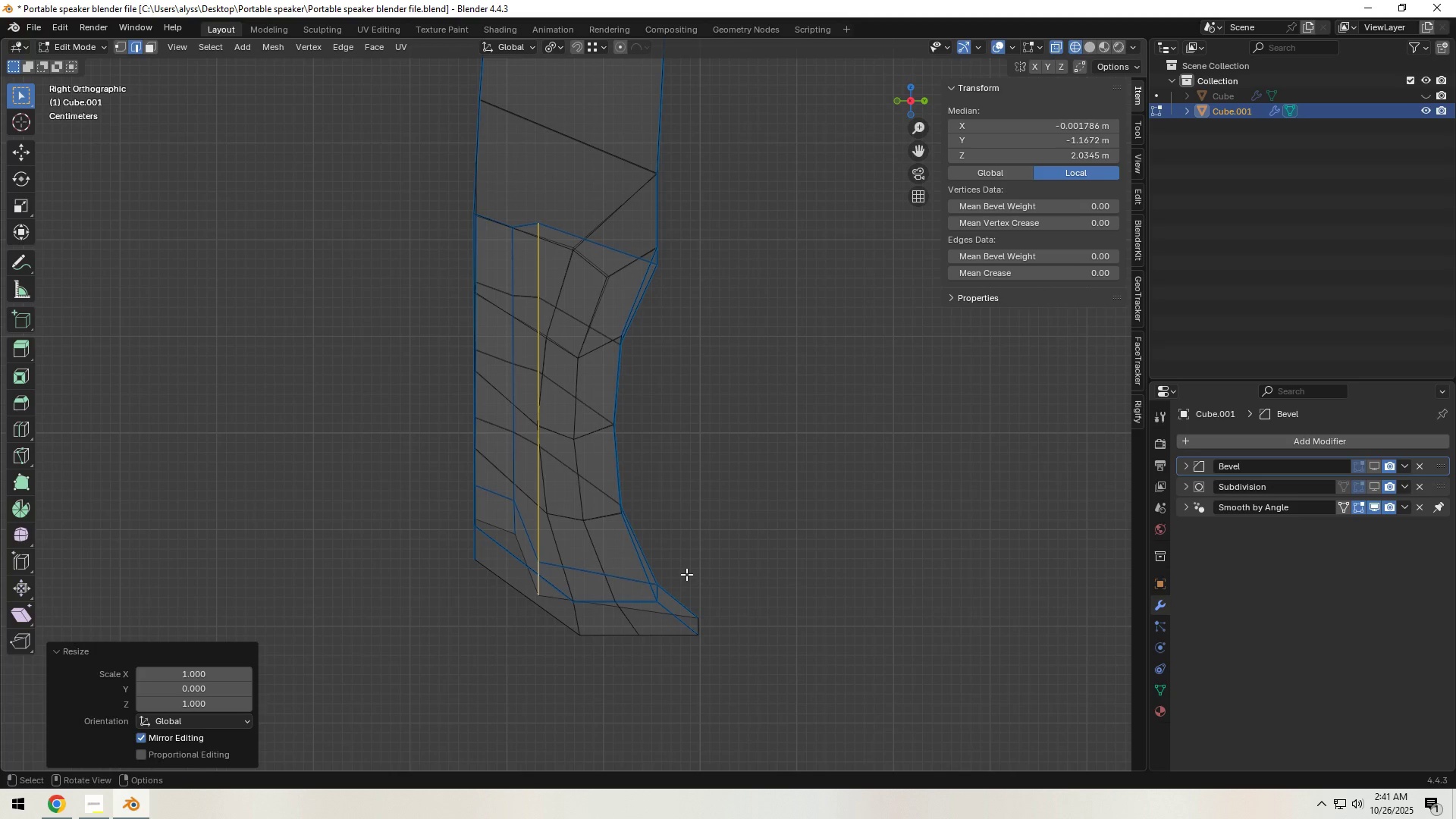 
key(G)
 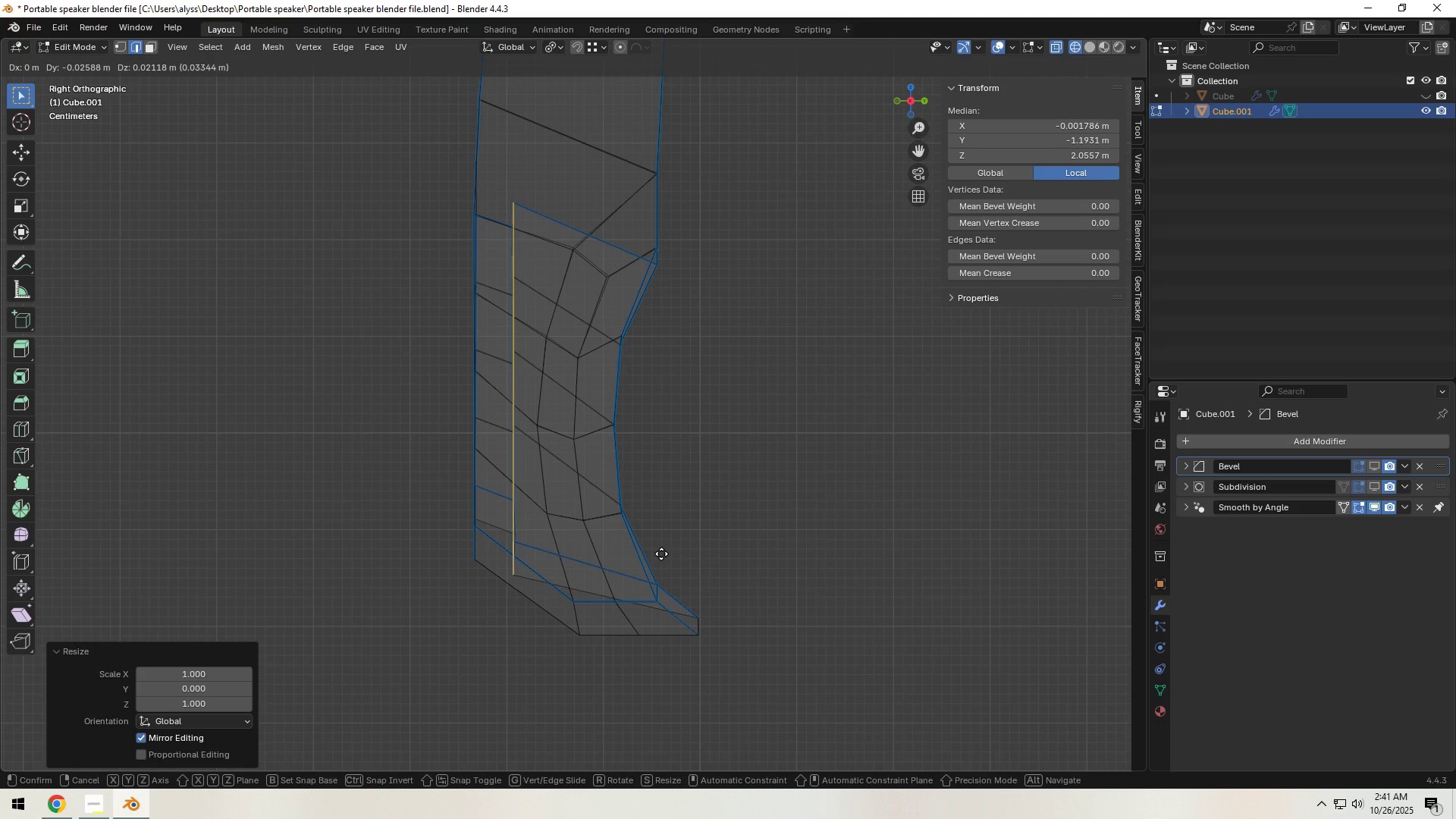 
double_click([730, 536])
 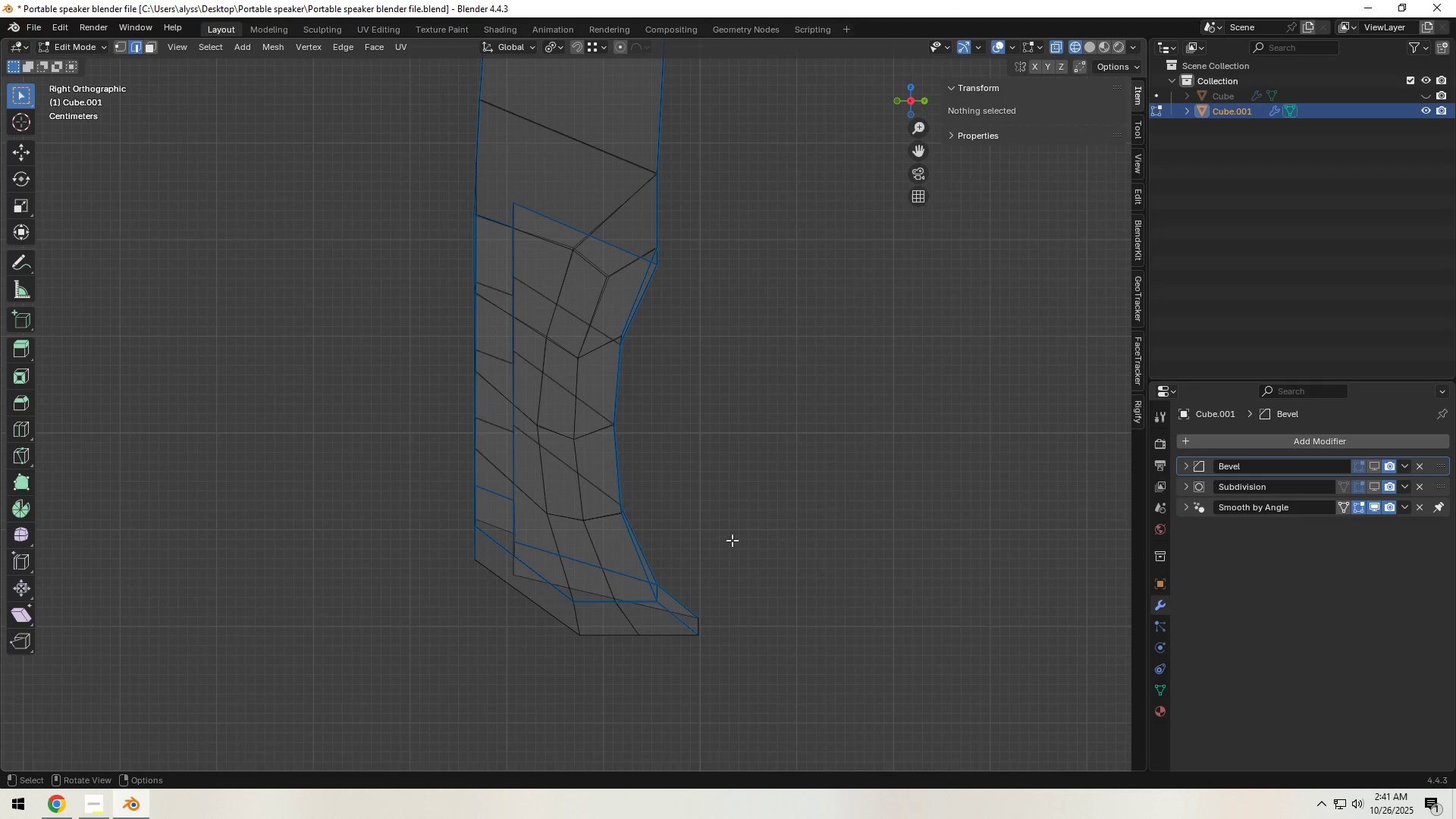 
key(Tab)
 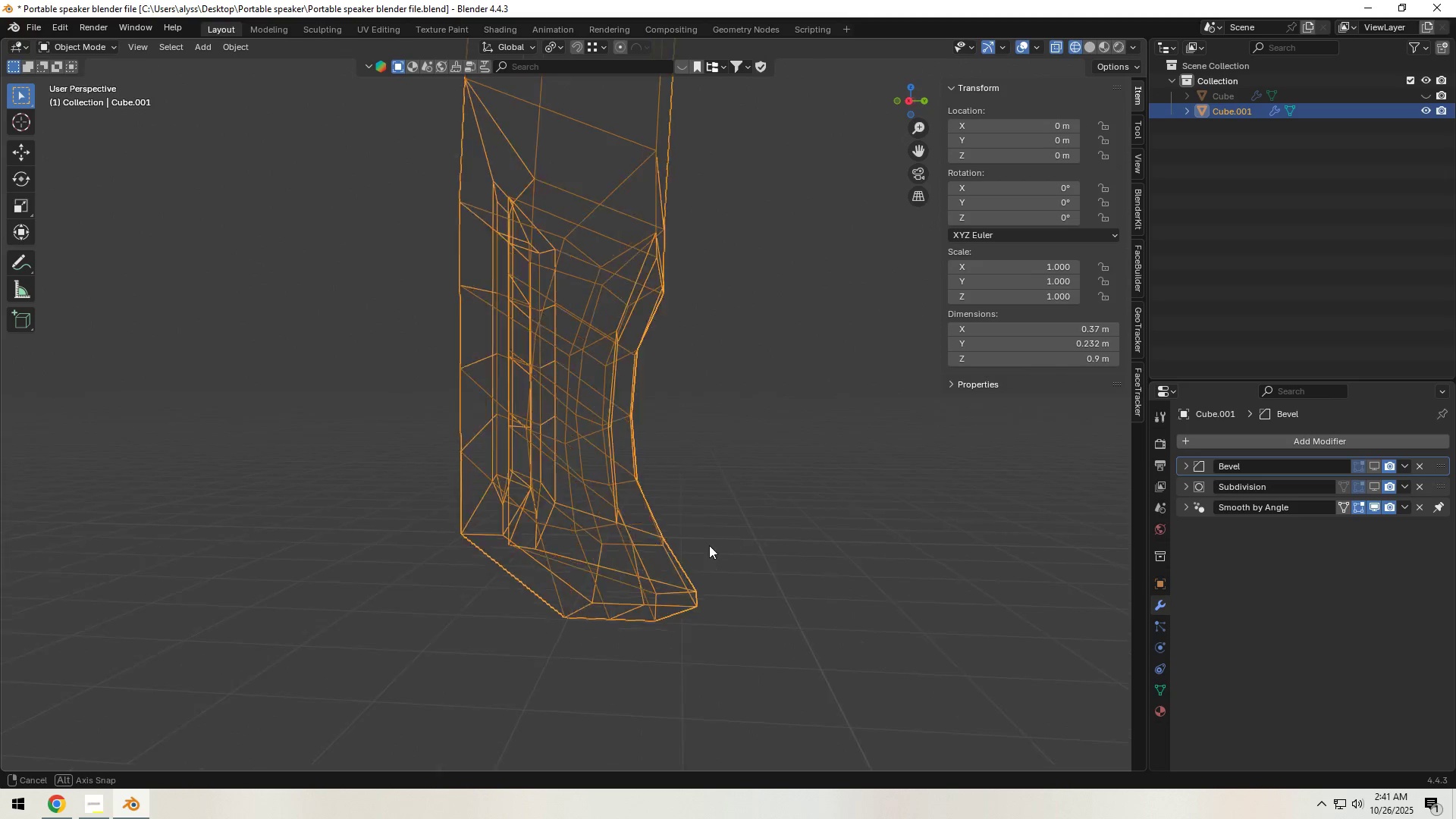 
key(Z)
 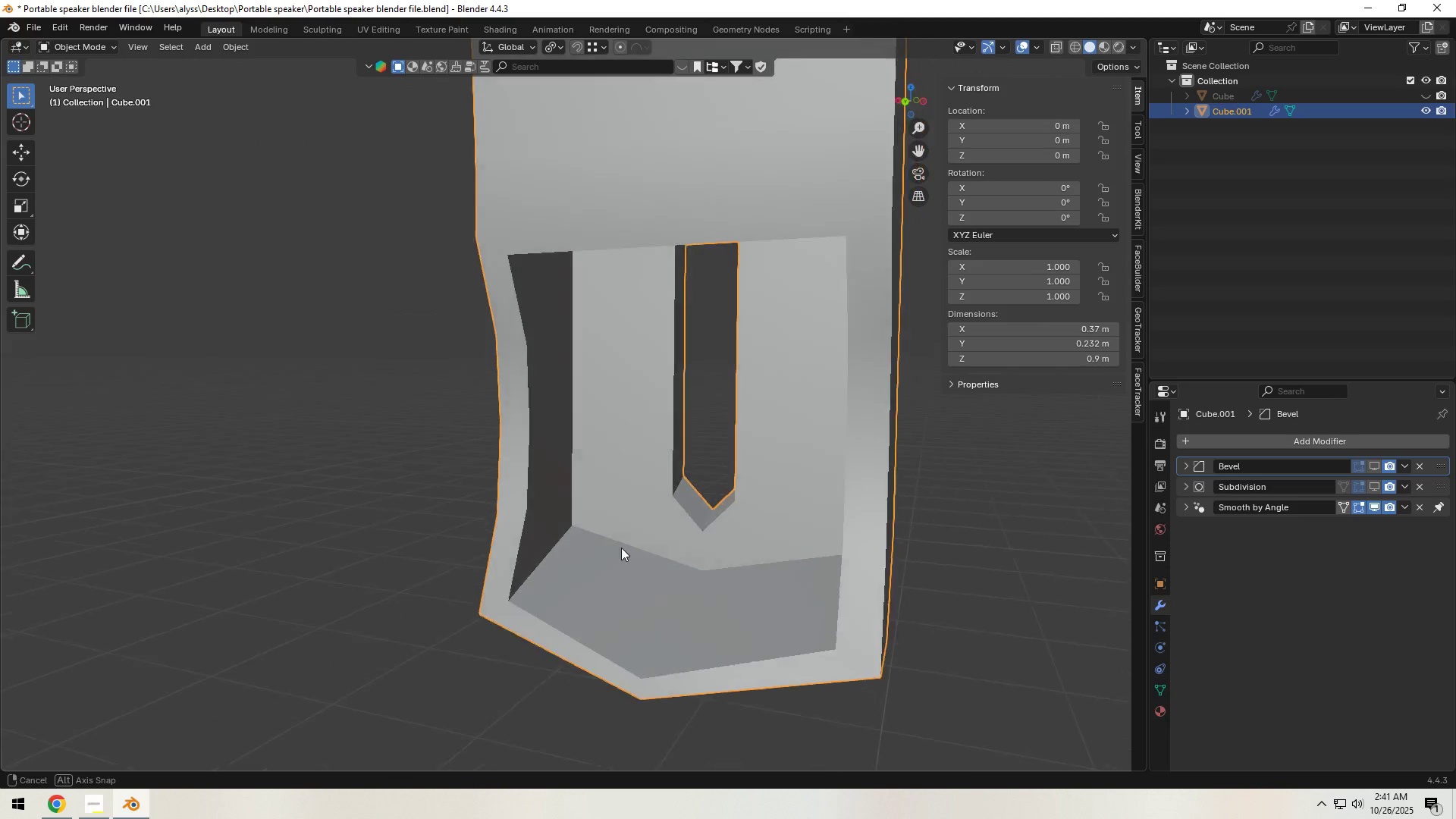 
key(Tab)
 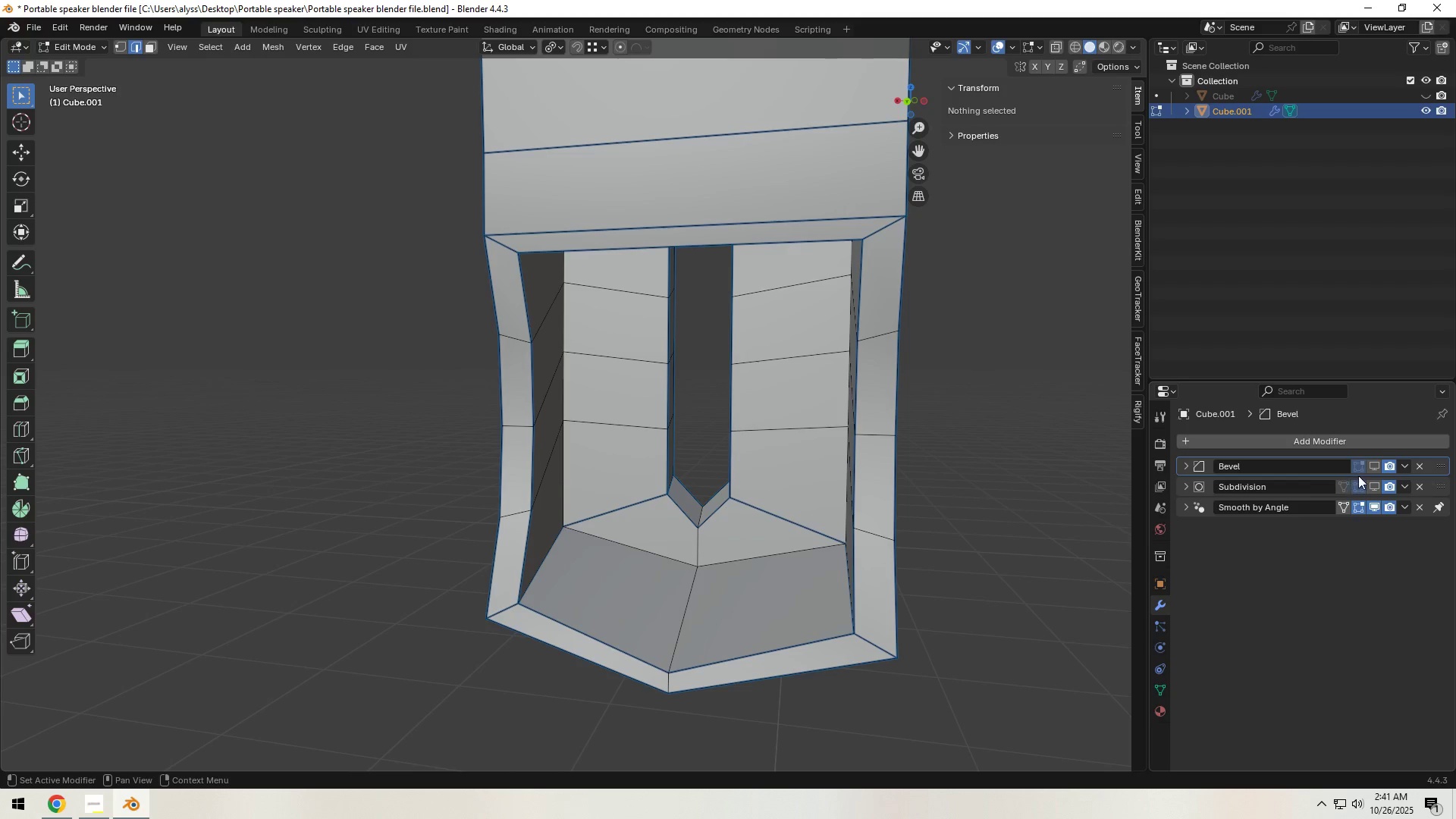 
double_click([1376, 482])
 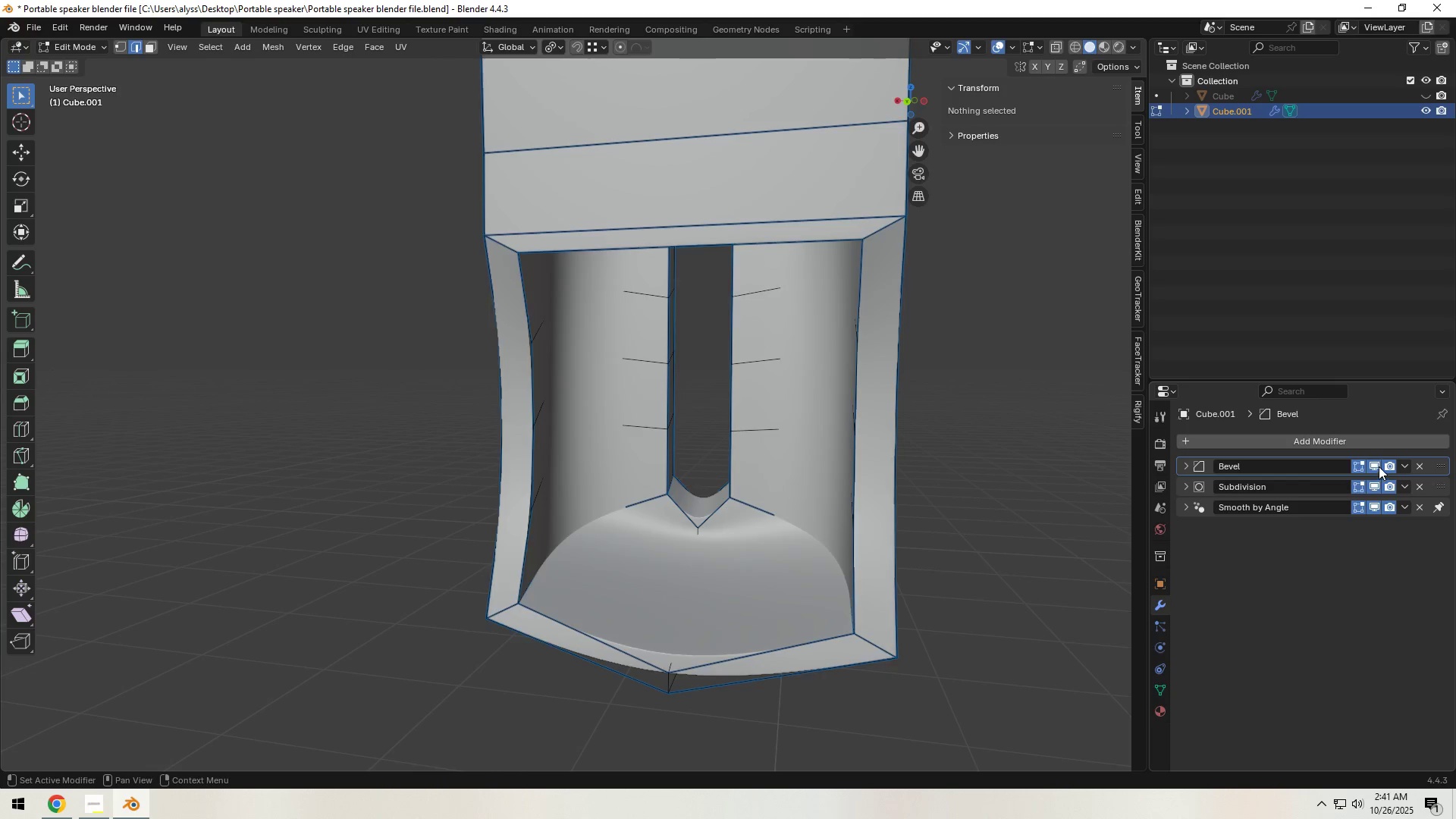 
double_click([1379, 478])
 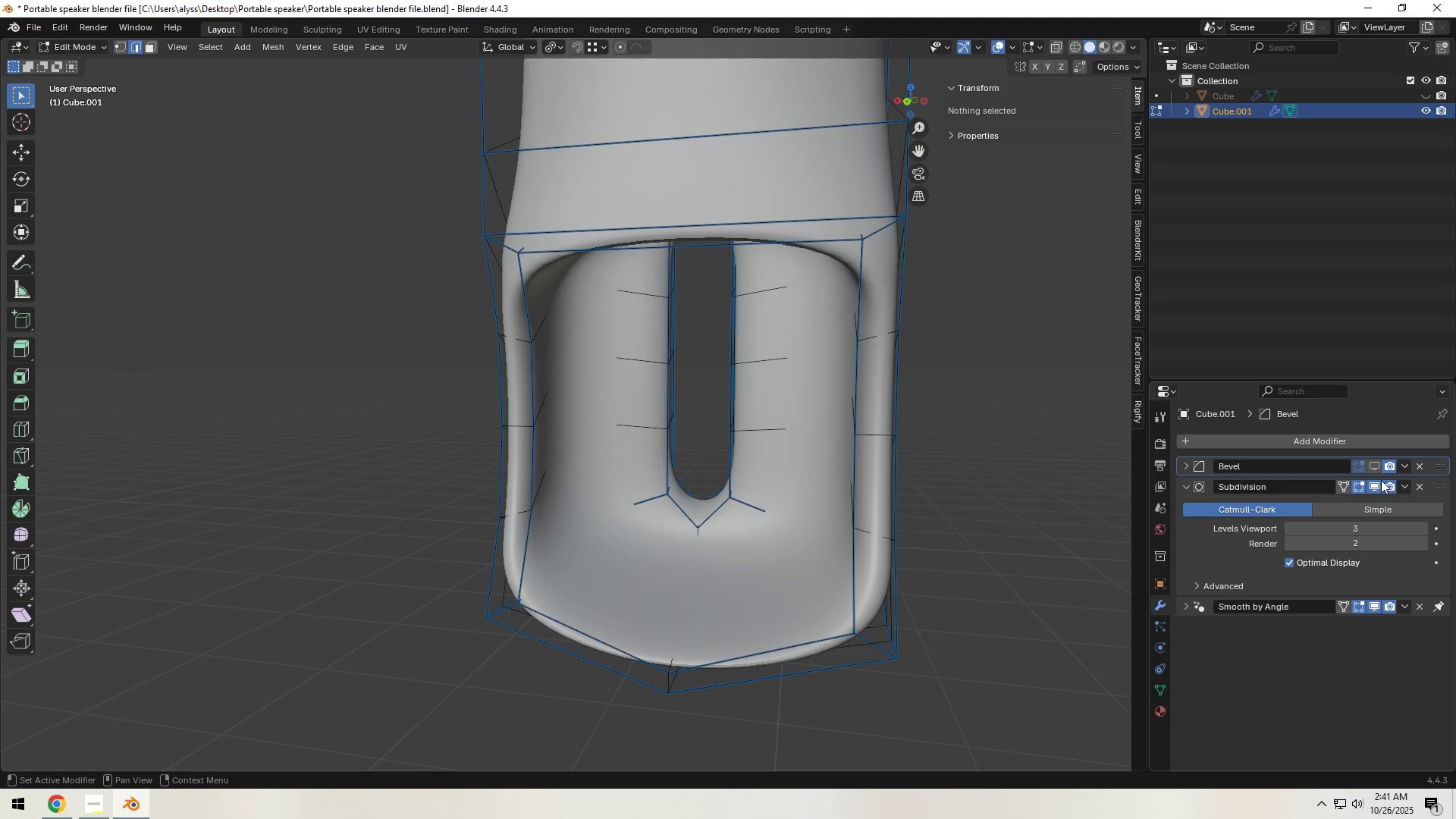 
left_click([1376, 472])
 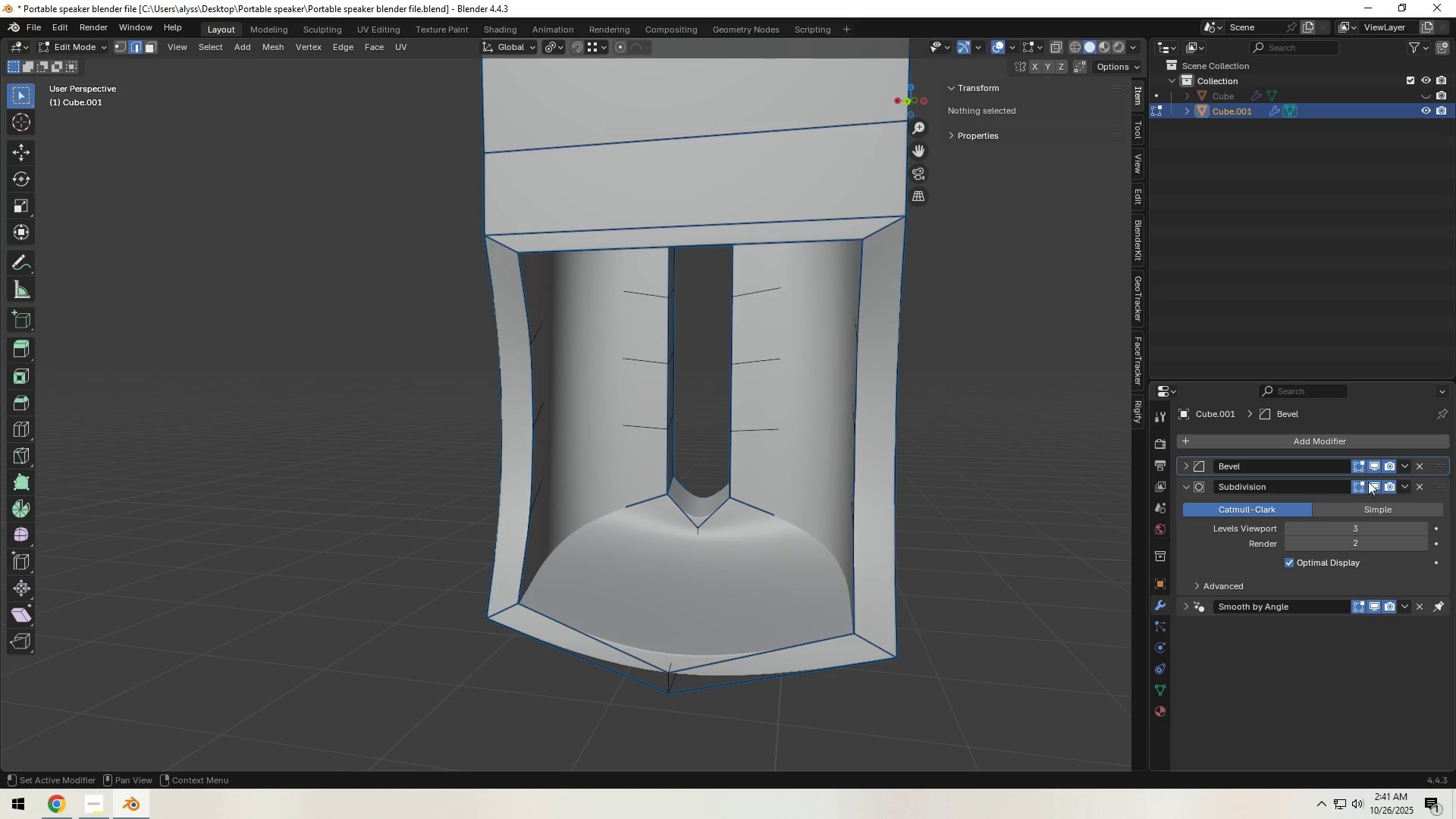 
left_click([1378, 467])
 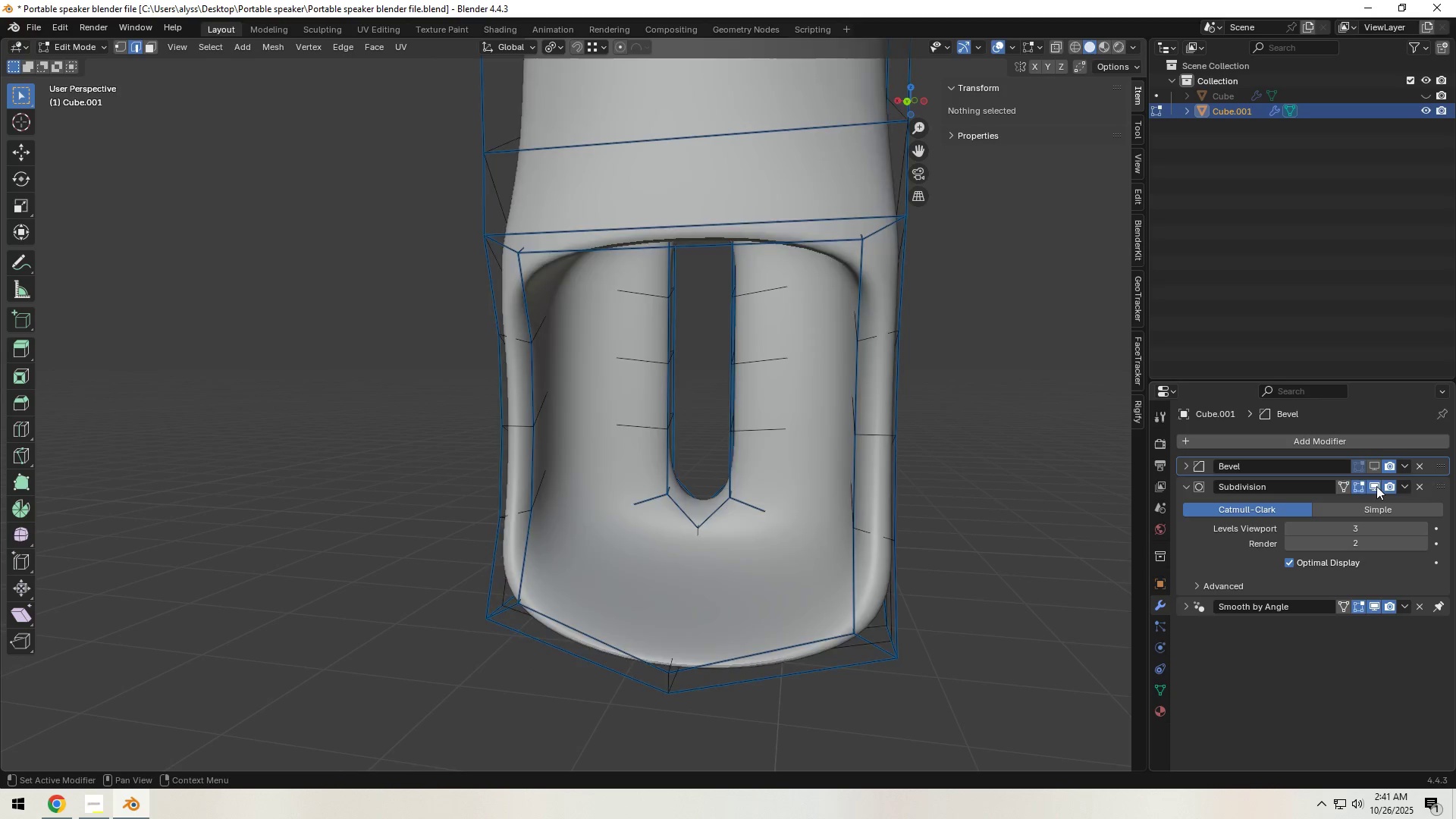 
left_click([1376, 486])
 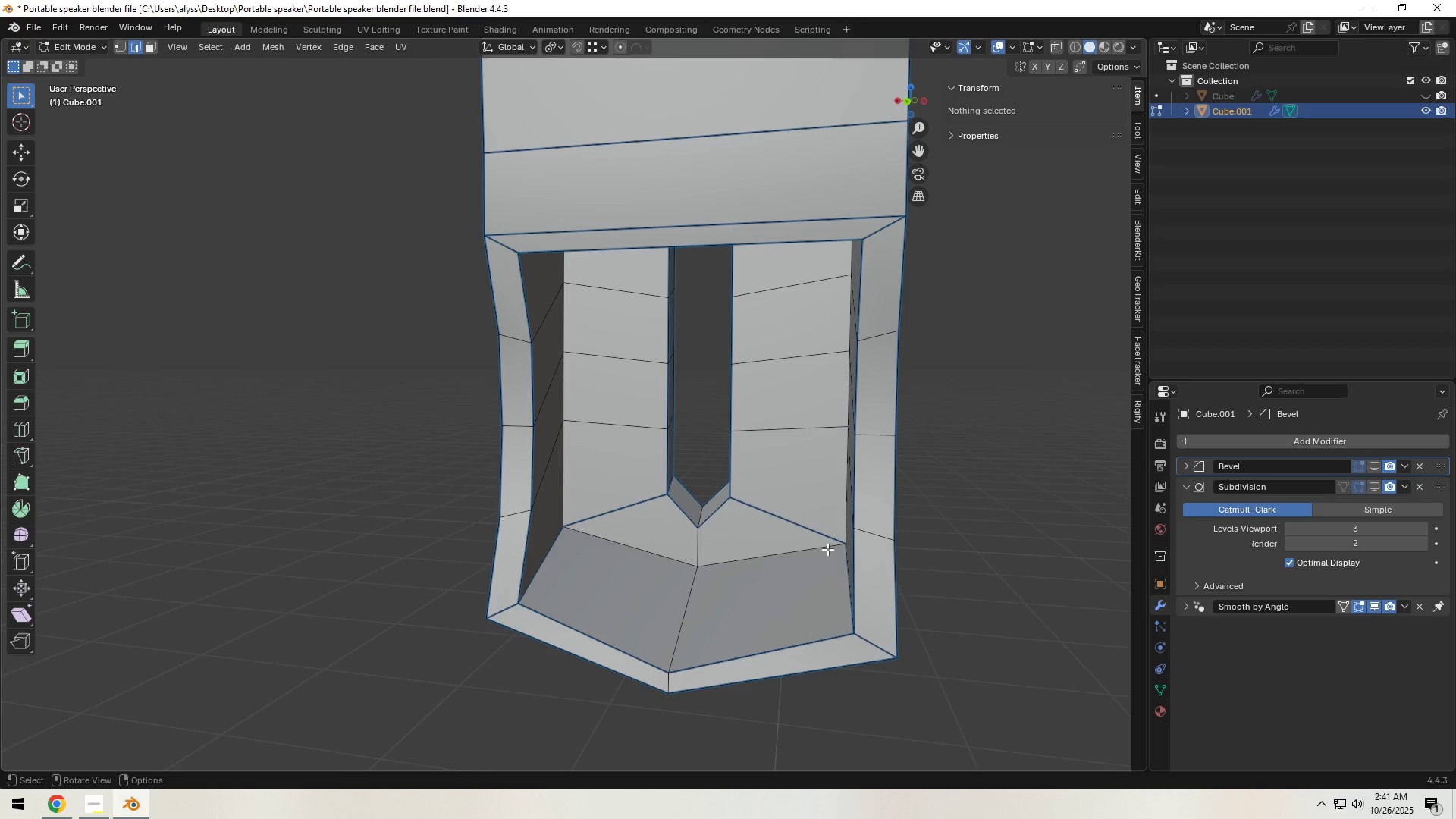 
hold_key(key=AltLeft, duration=0.69)
left_click([773, 555])
 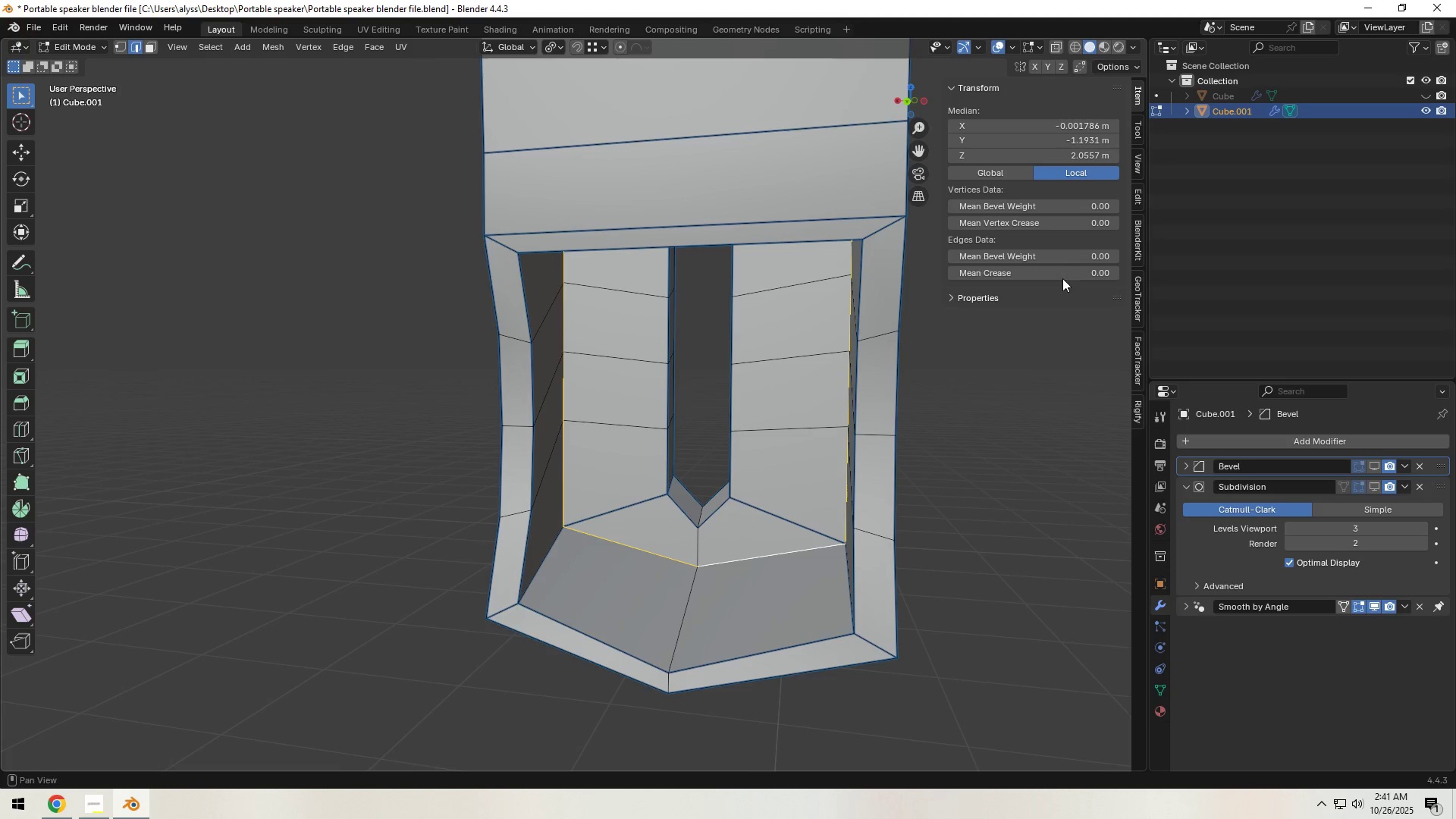 
left_click([1072, 259])
 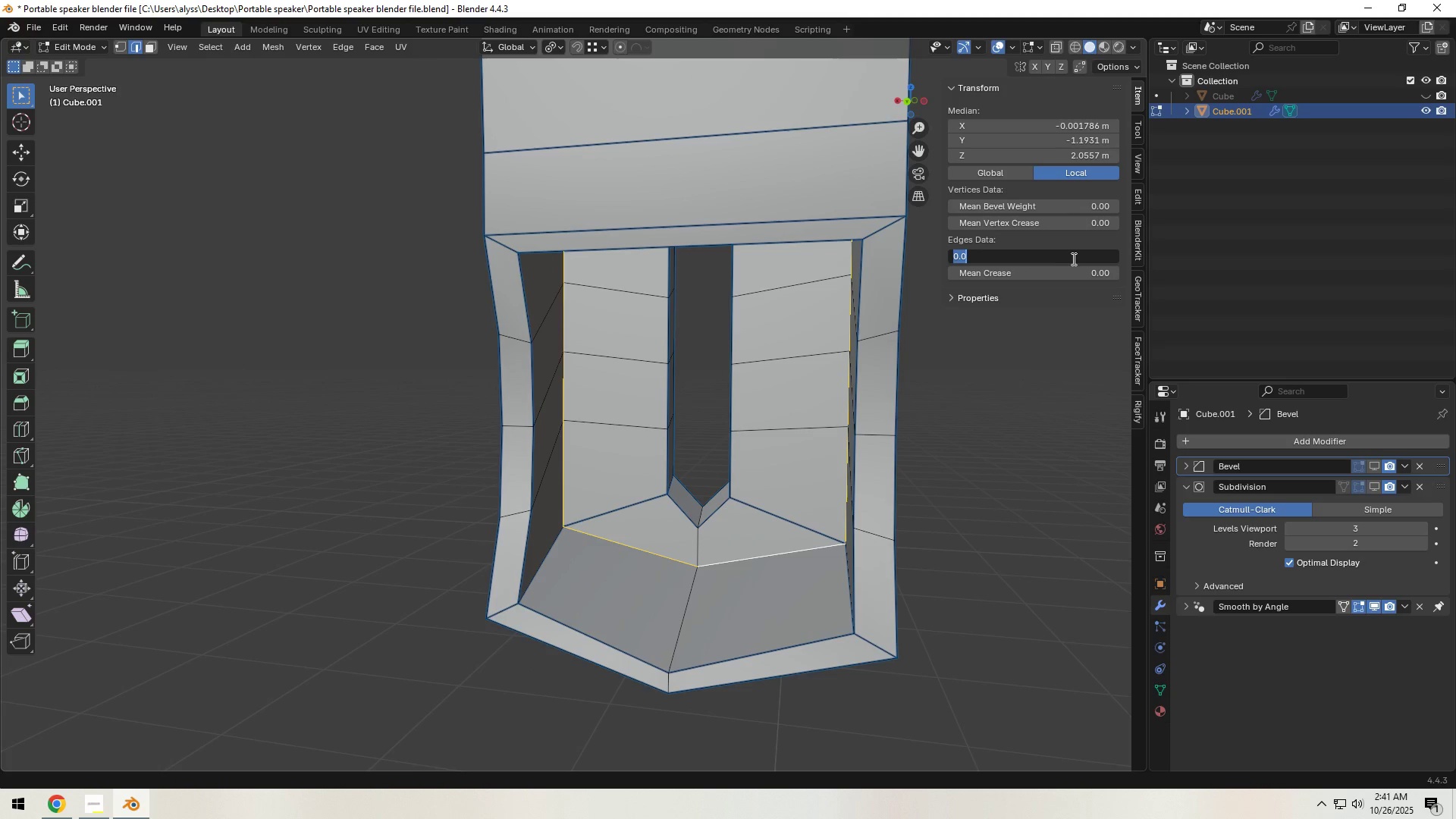 
key(NumpadDecimal)
 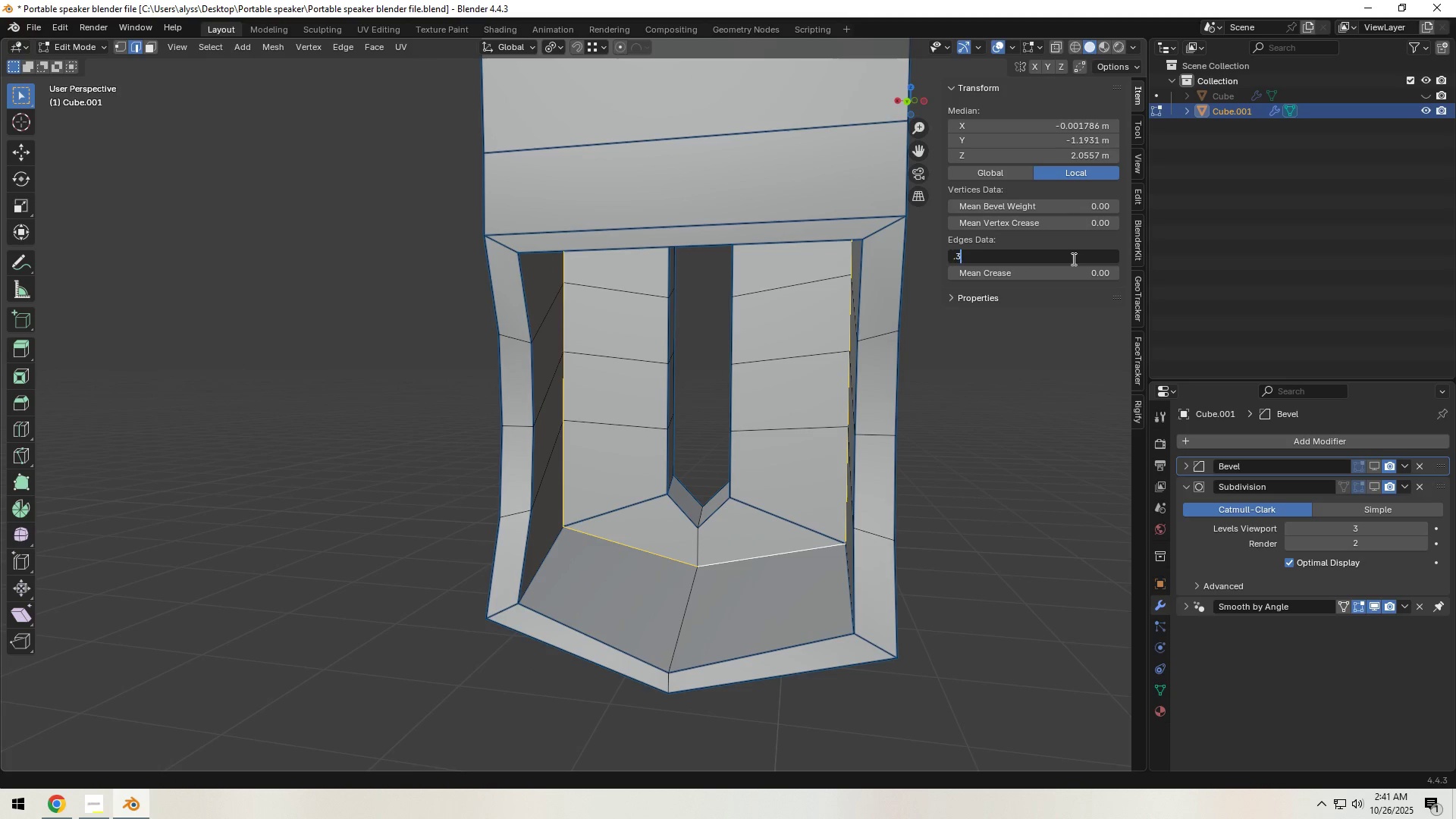 
key(Numpad3)
 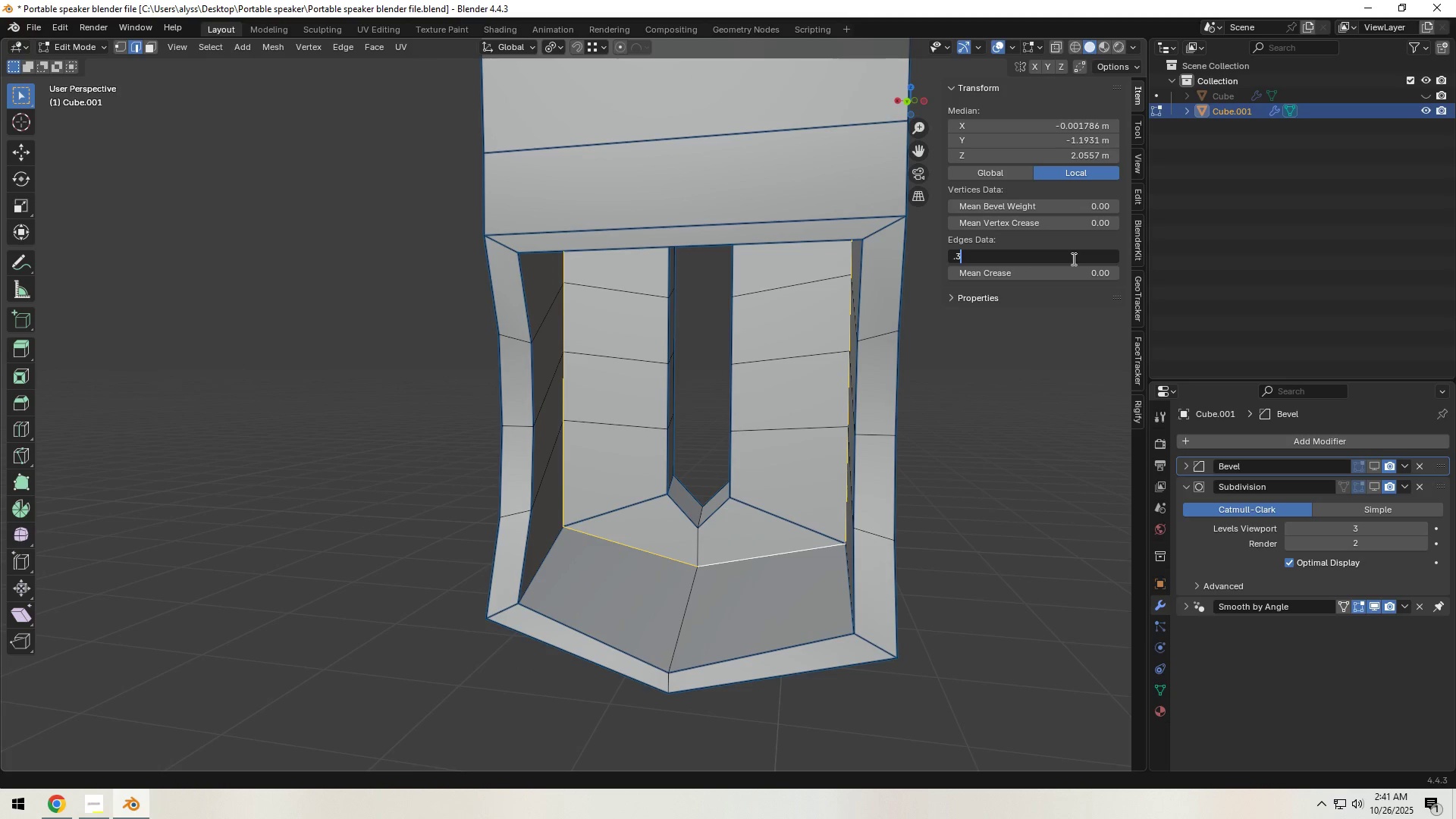 
key(NumpadEnter)
 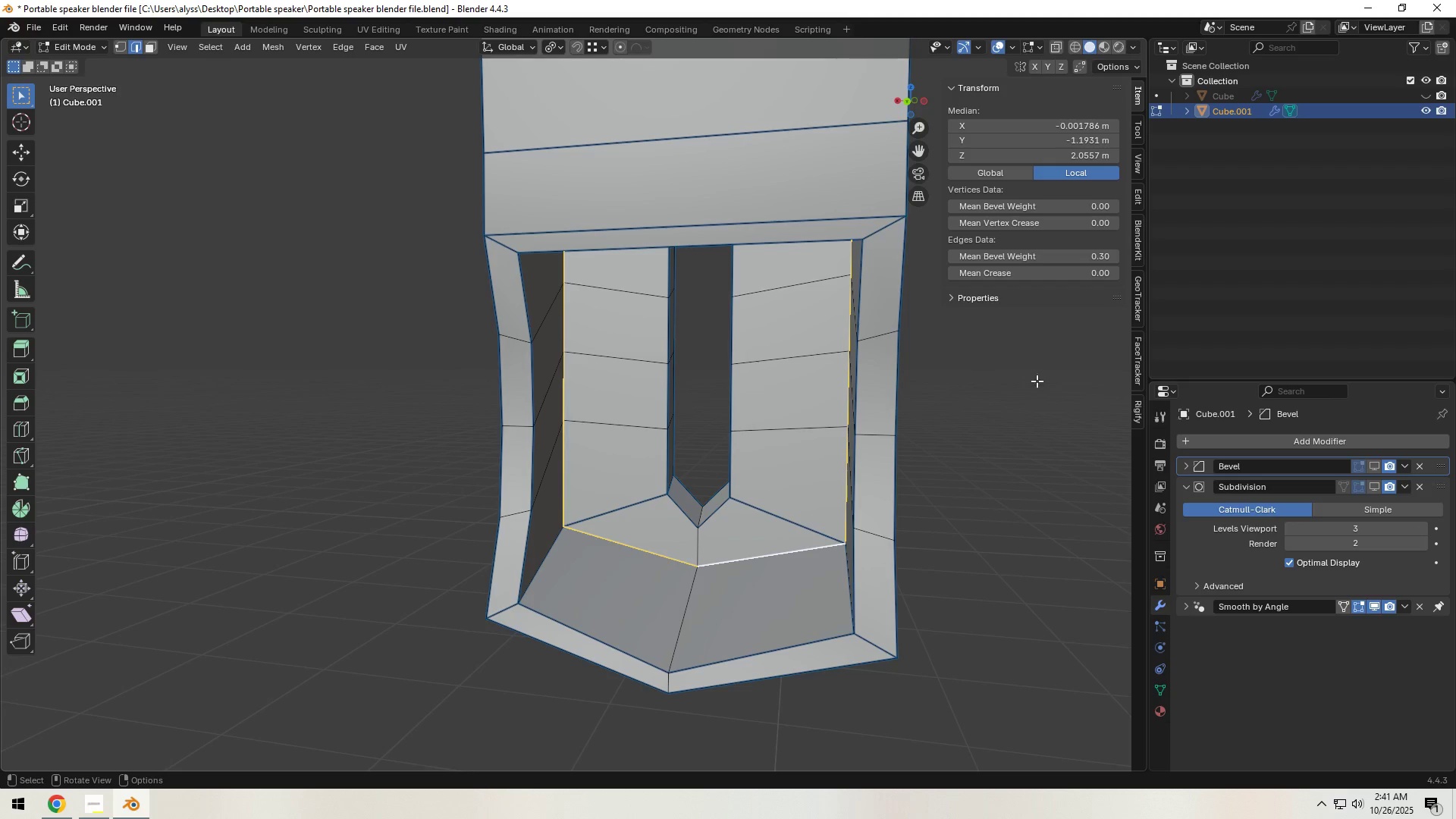 
left_click([1026, 420])
 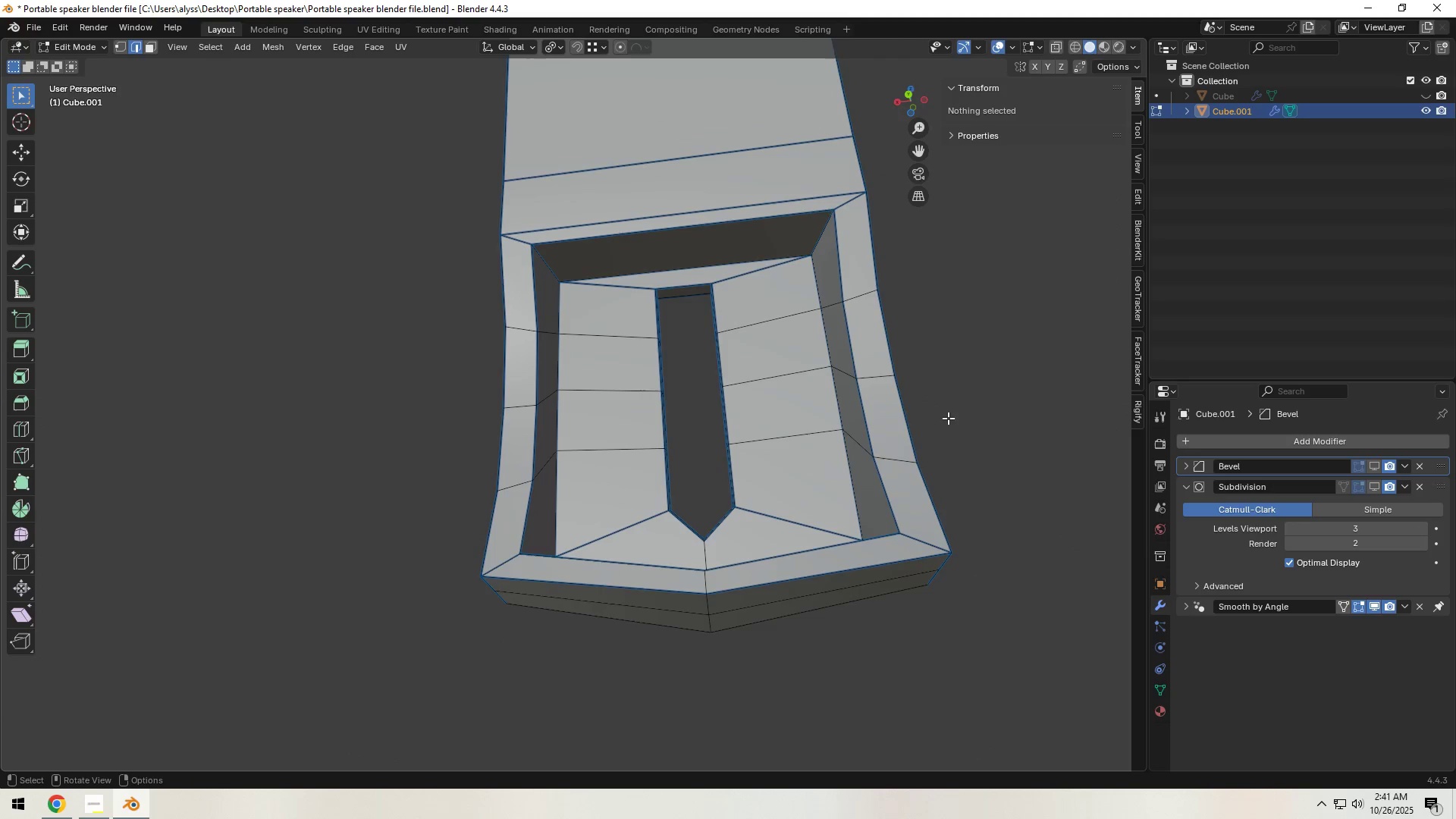 
key(Tab)
 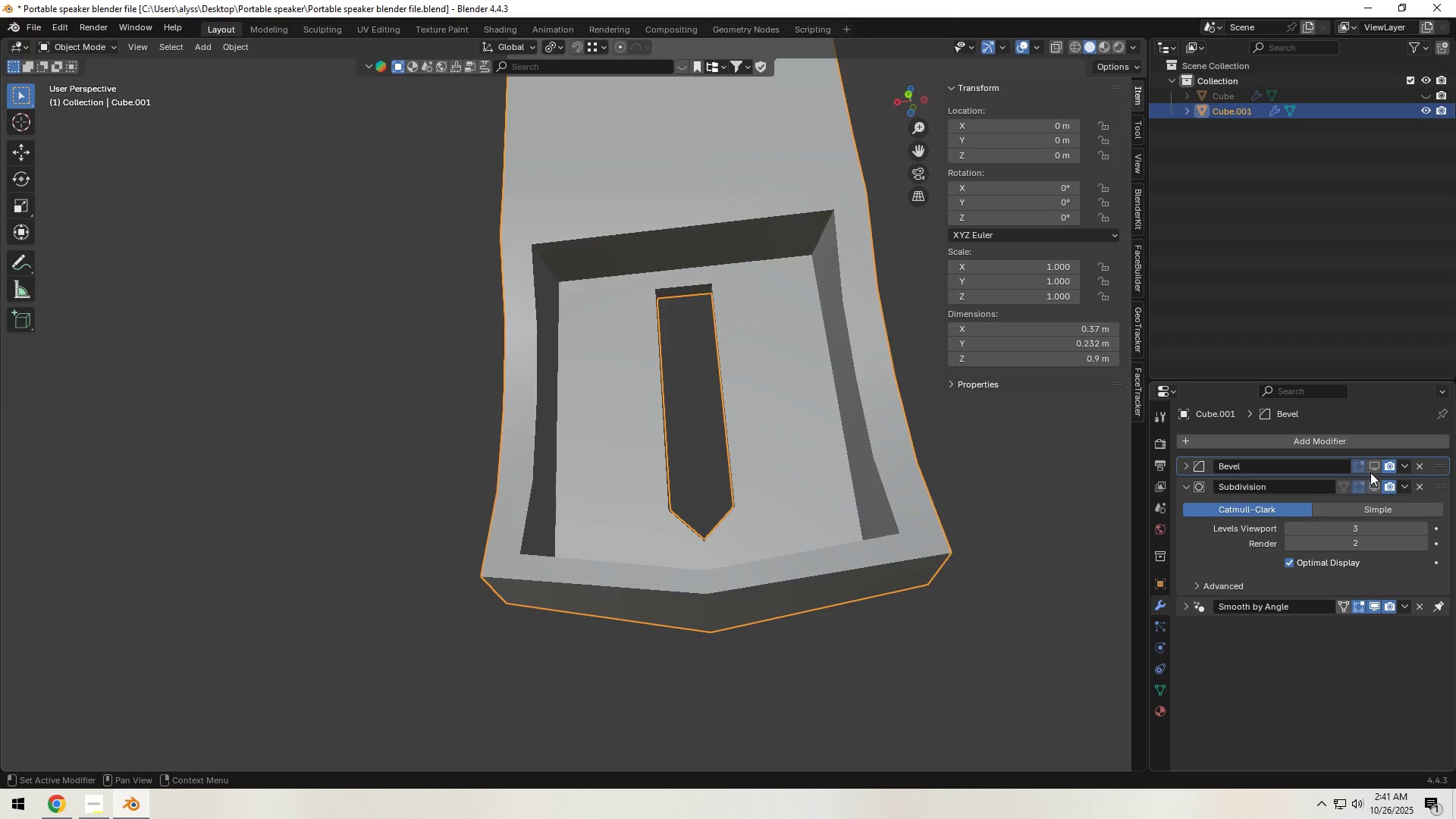 
left_click([1373, 468])
 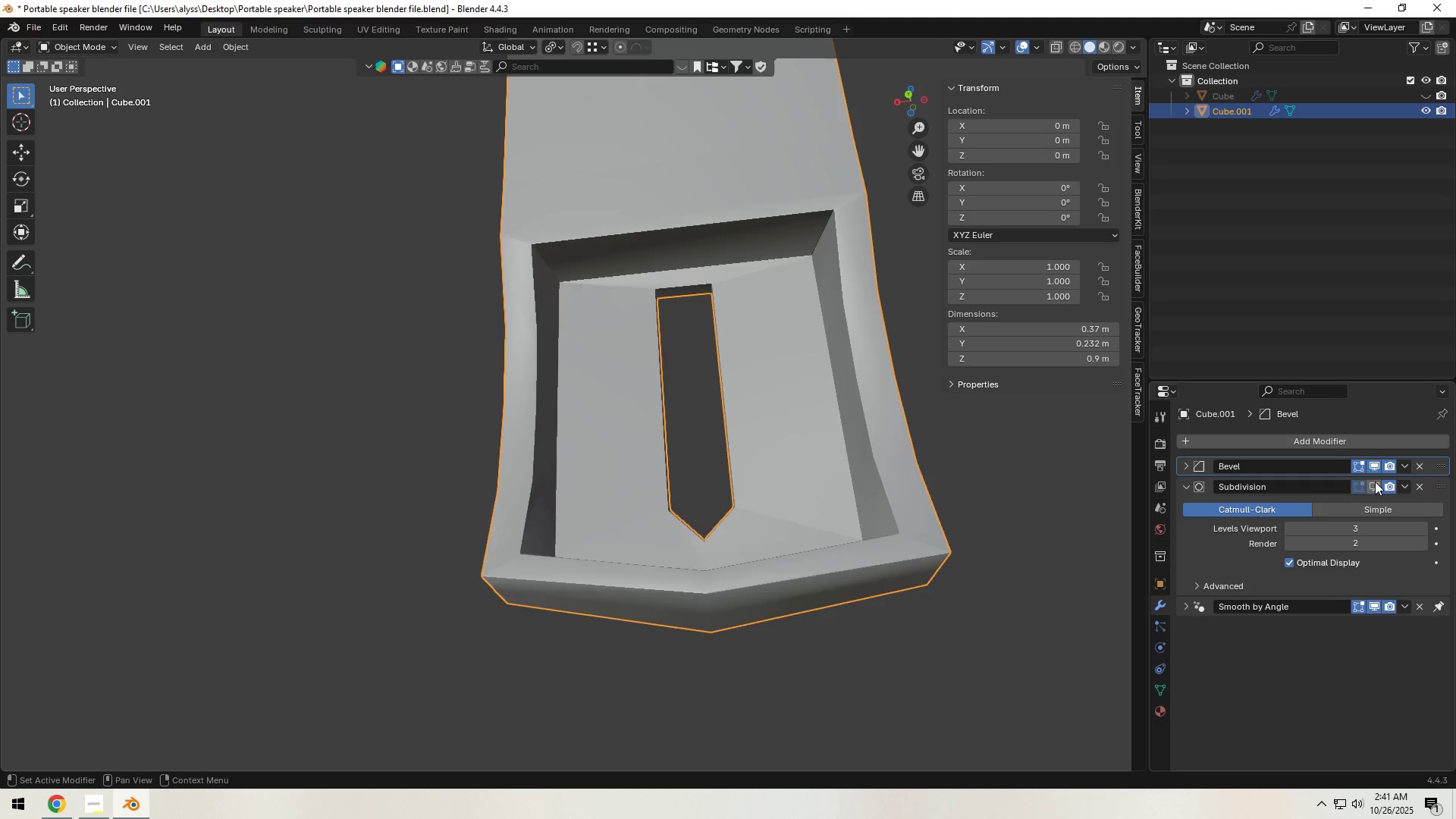 
left_click([1375, 482])
 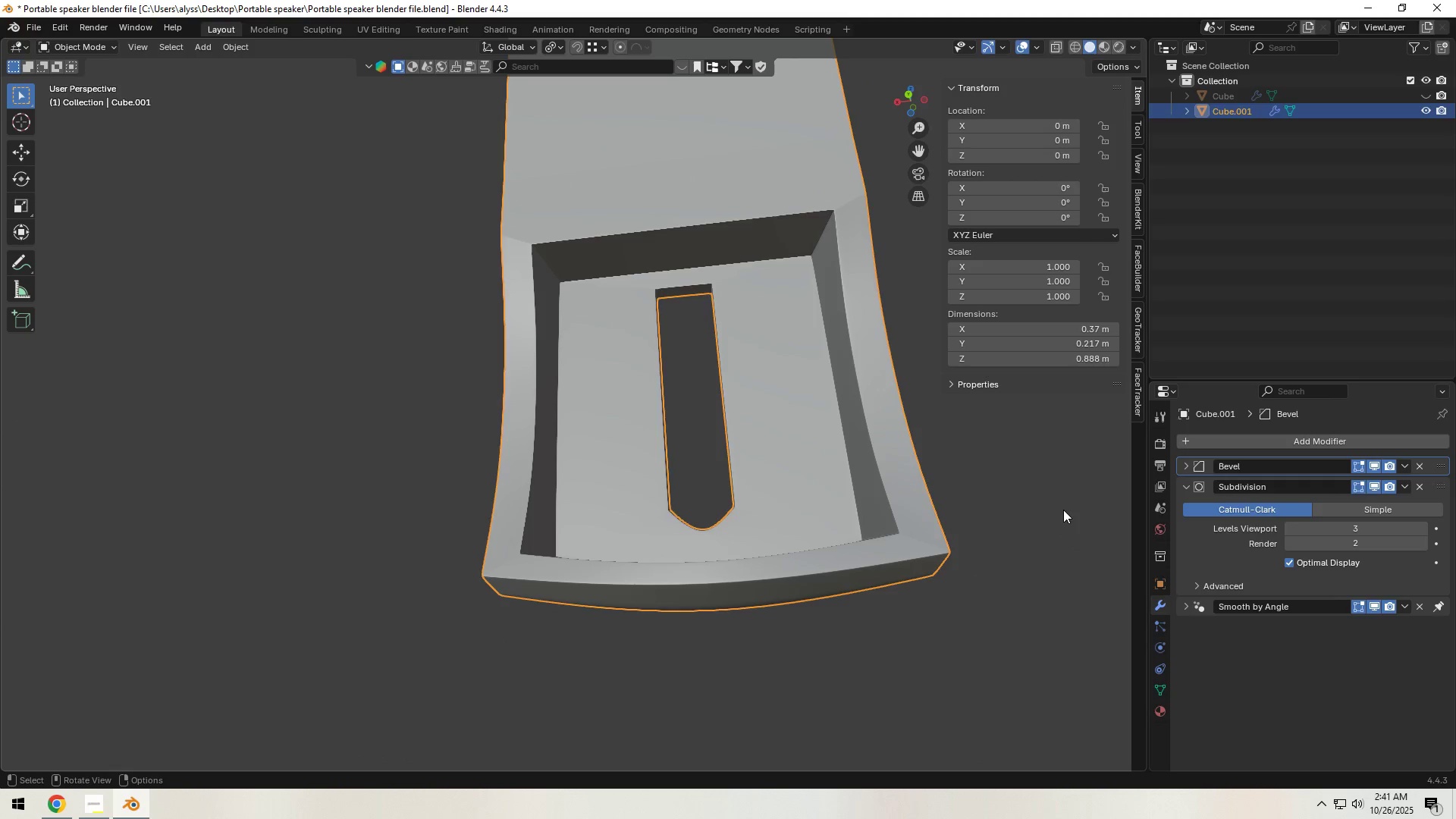 
left_click([1057, 508])
 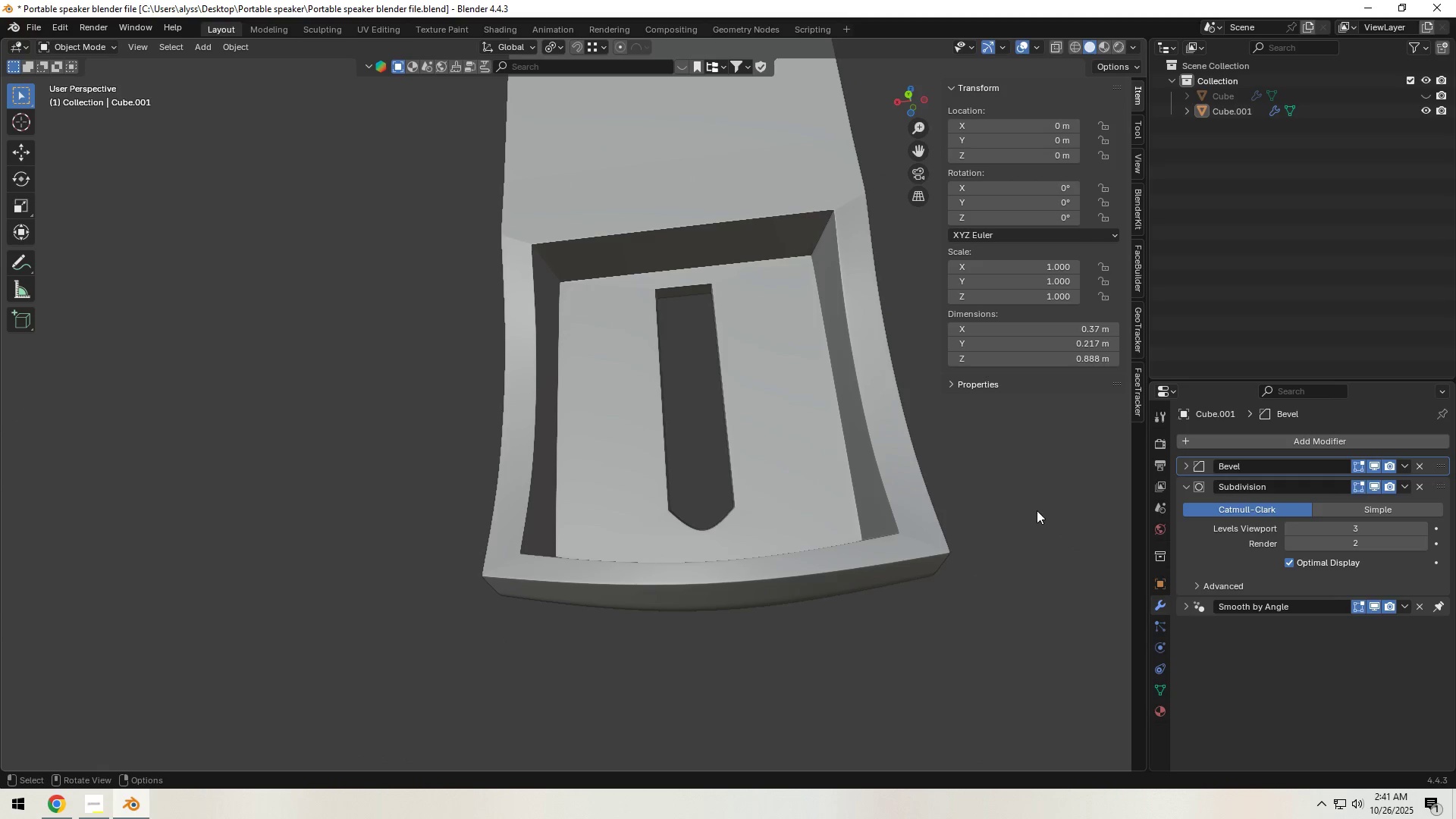 
scroll: coordinate [1037, 510], scroll_direction: down, amount: 1.0
 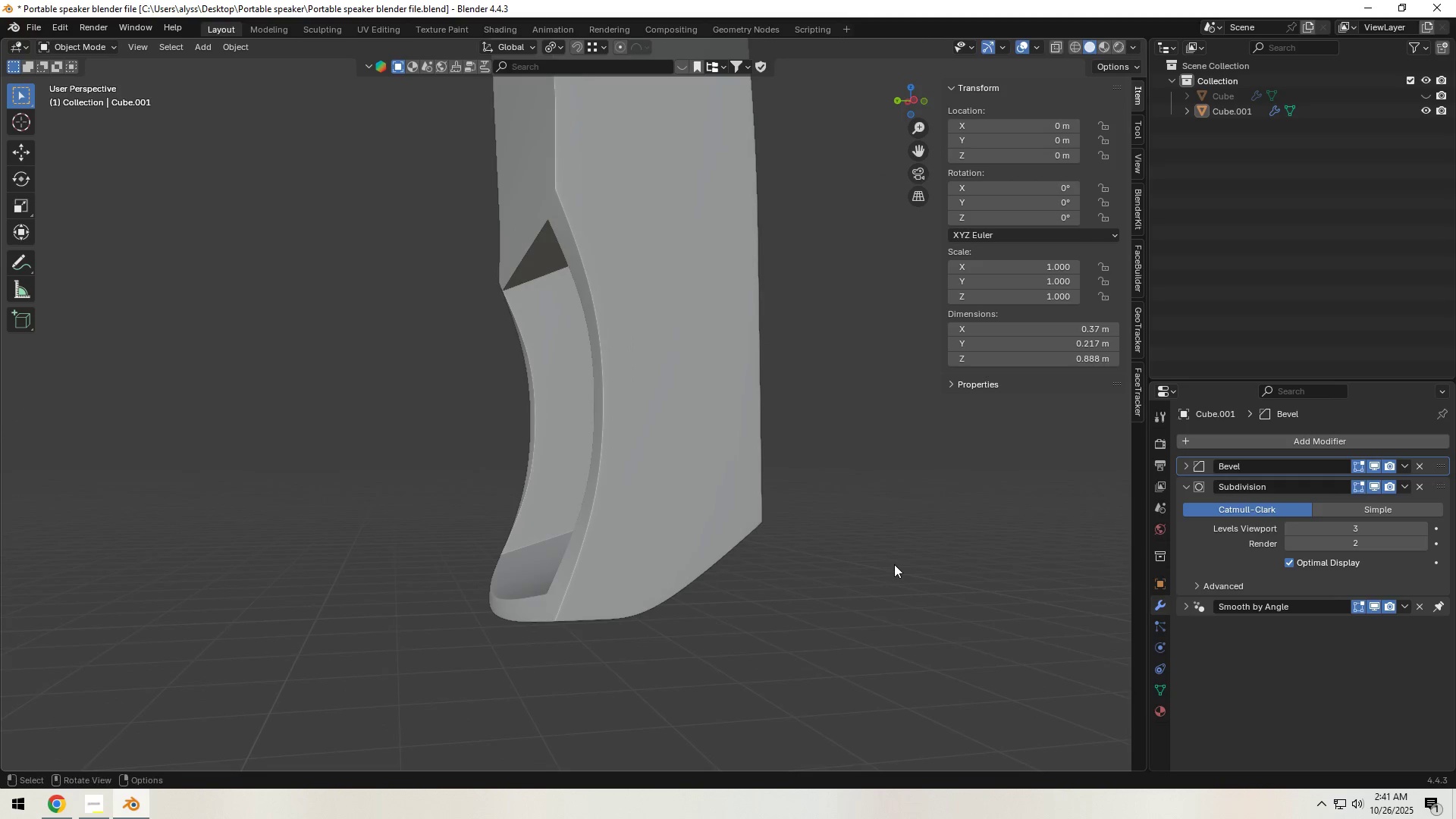 
key(Control+S)
 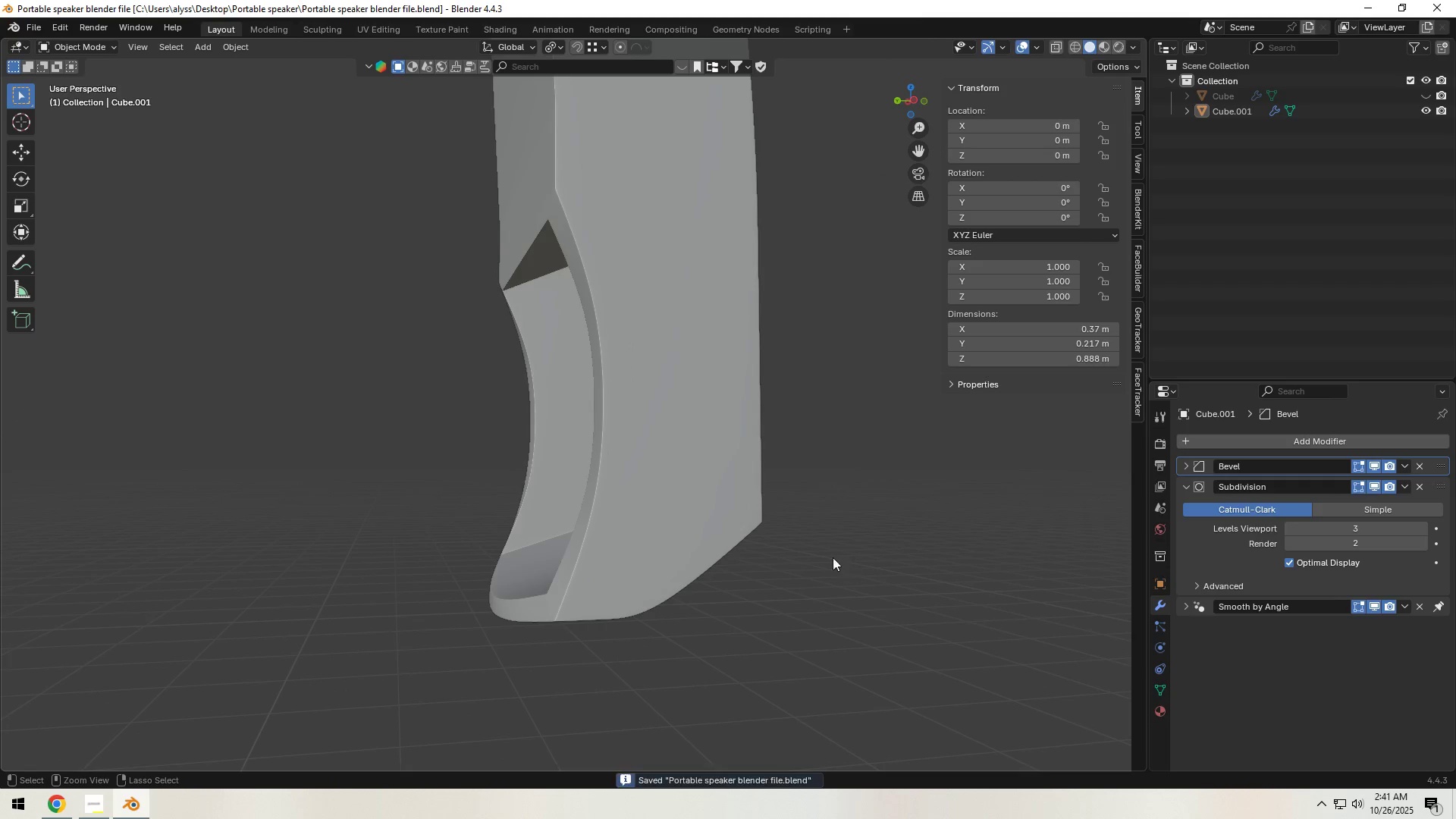 
scroll: coordinate [804, 529], scroll_direction: down, amount: 3.0
 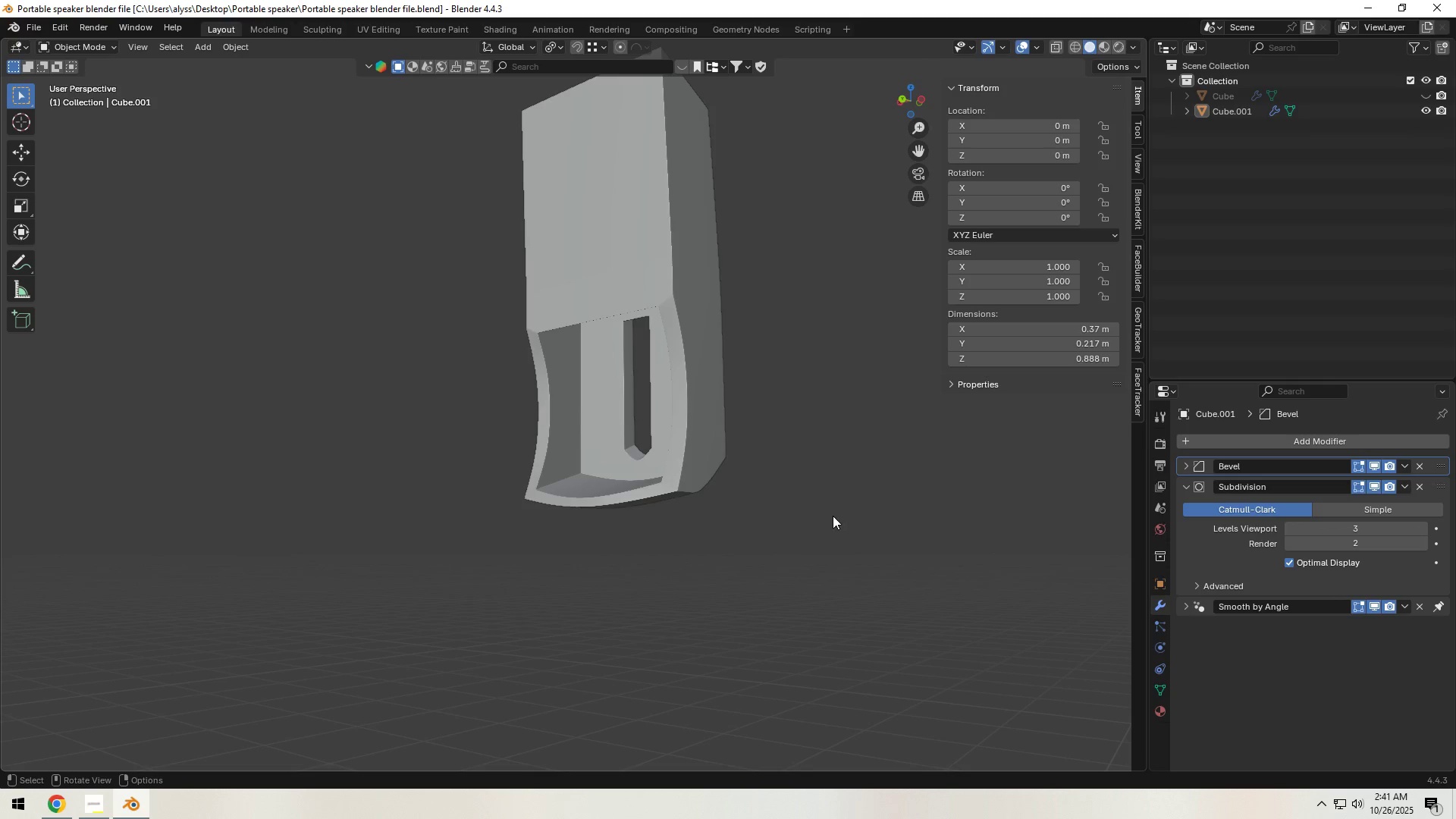 
wait(7.42)
 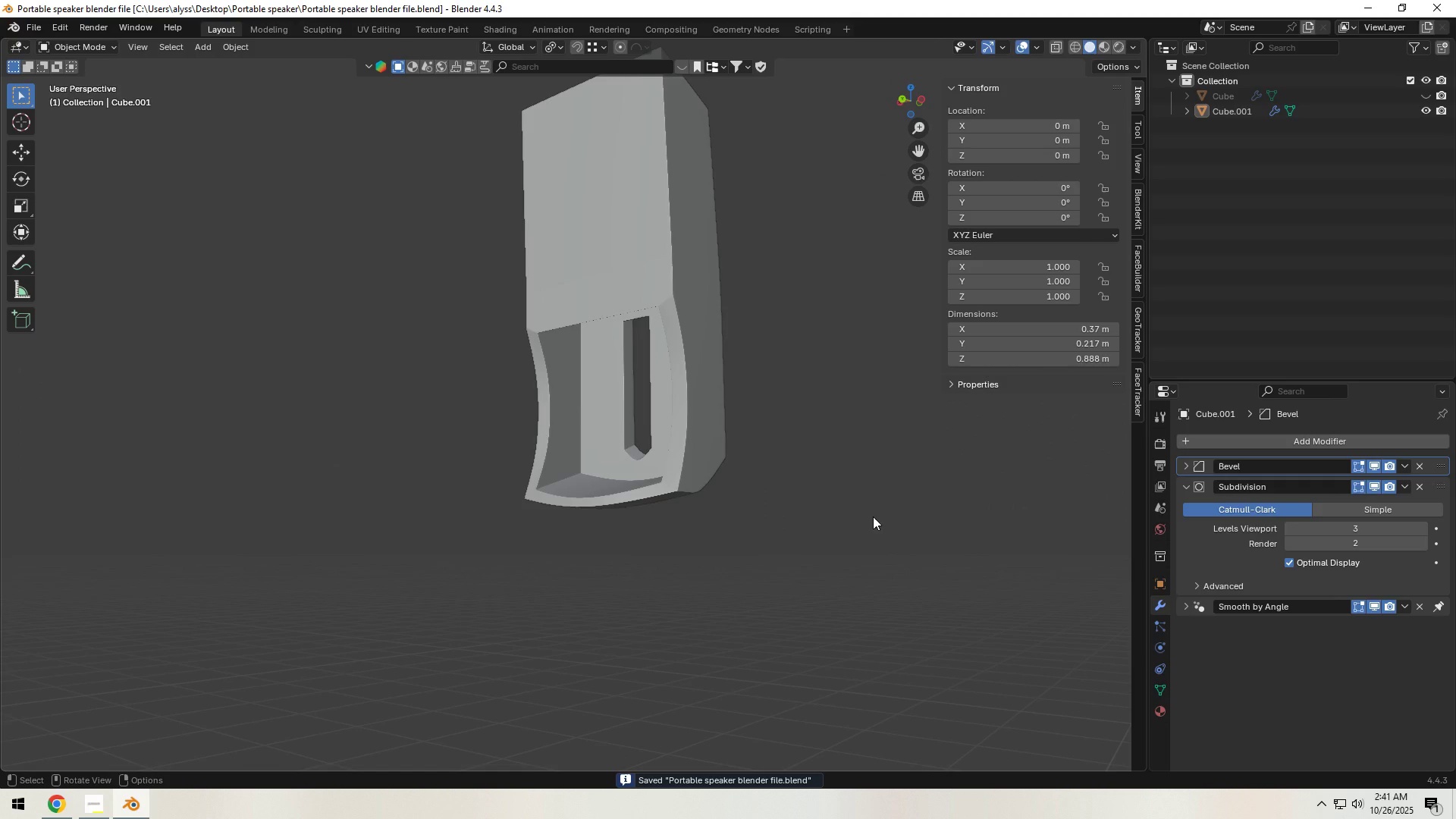 
key(Control+S)